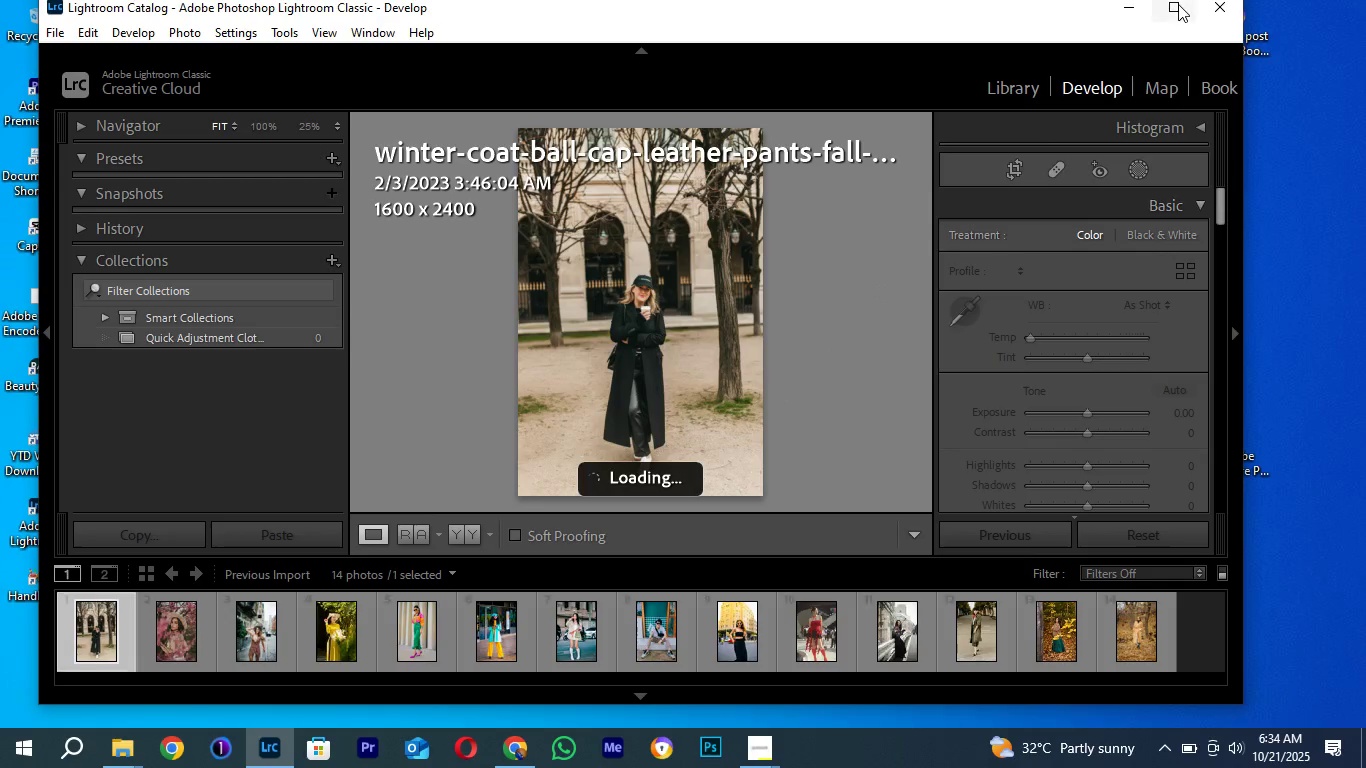 
left_click([601, 661])
 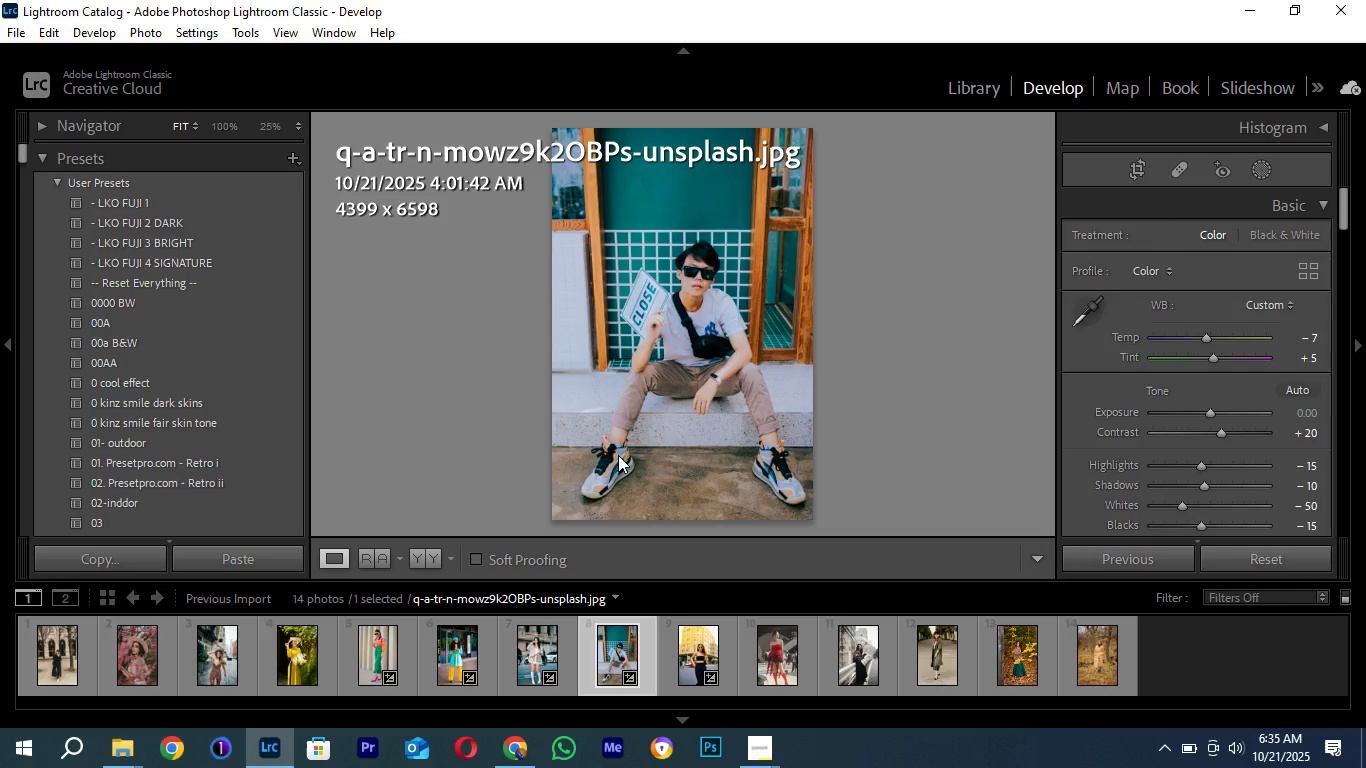 
wait(44.94)
 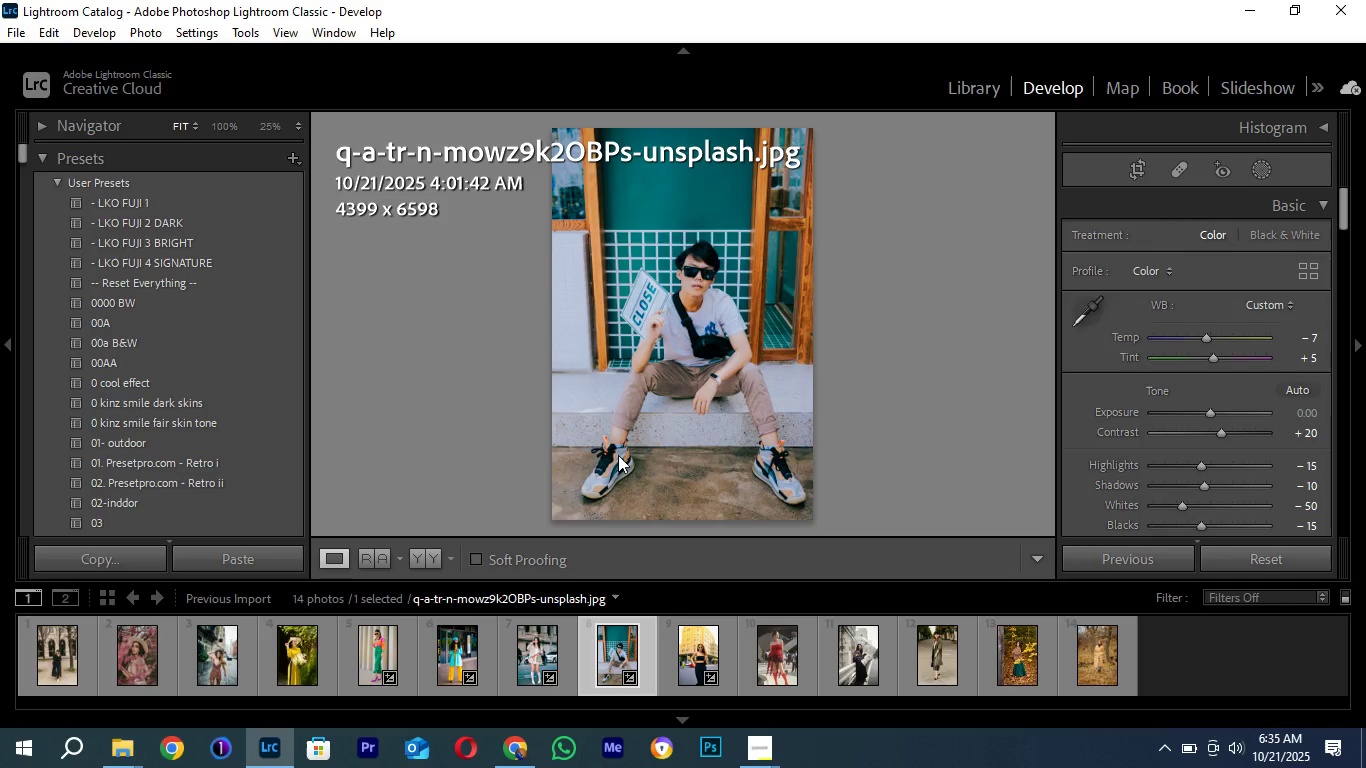 
left_click([1204, 486])
 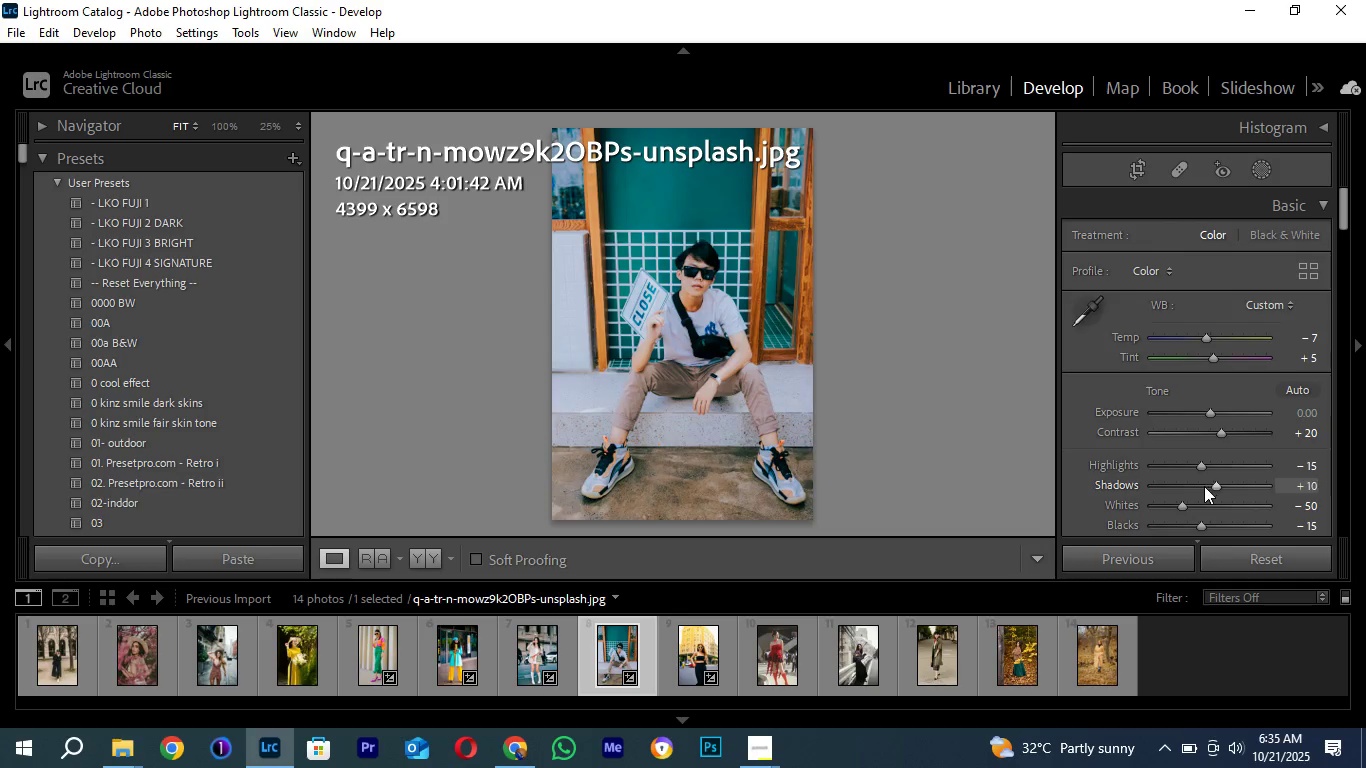 
scroll: coordinate [1204, 486], scroll_direction: up, amount: 5.0
 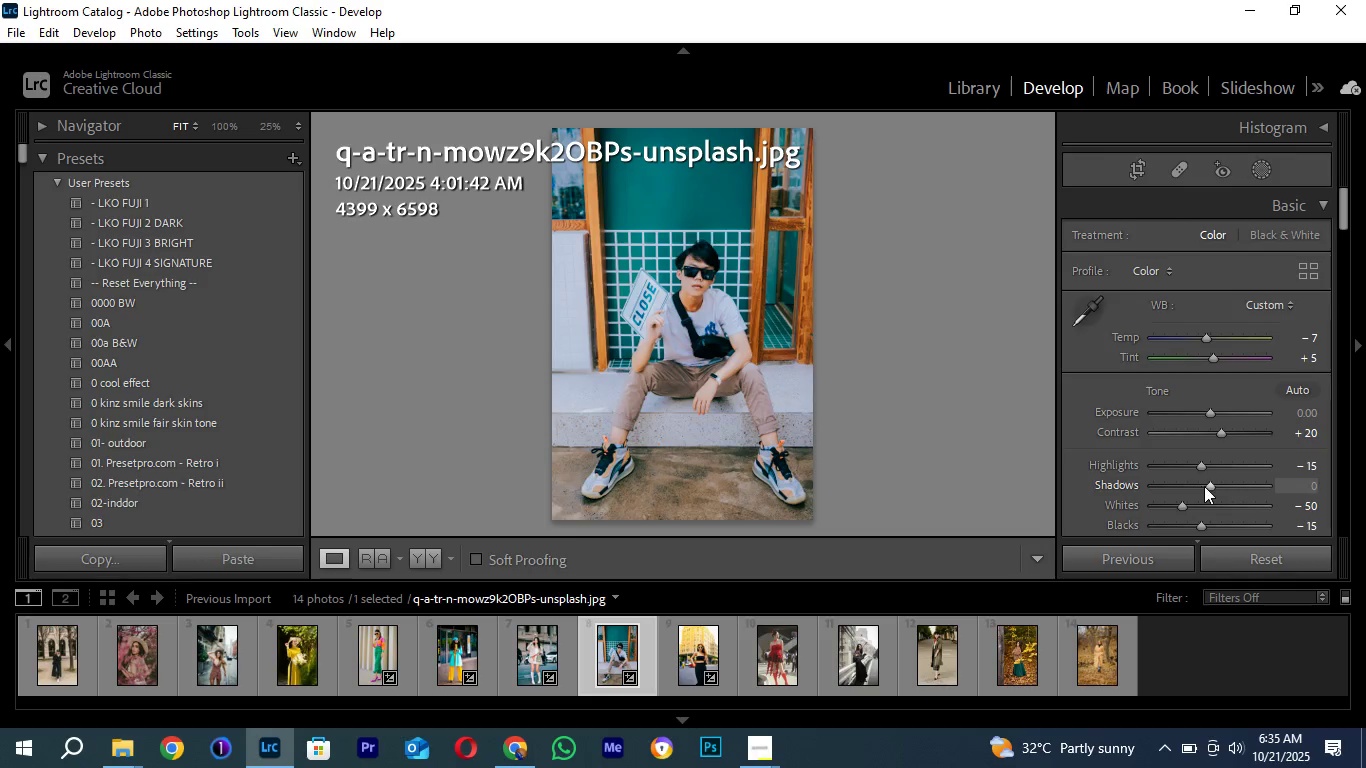 
scroll: coordinate [1204, 486], scroll_direction: down, amount: 3.0
 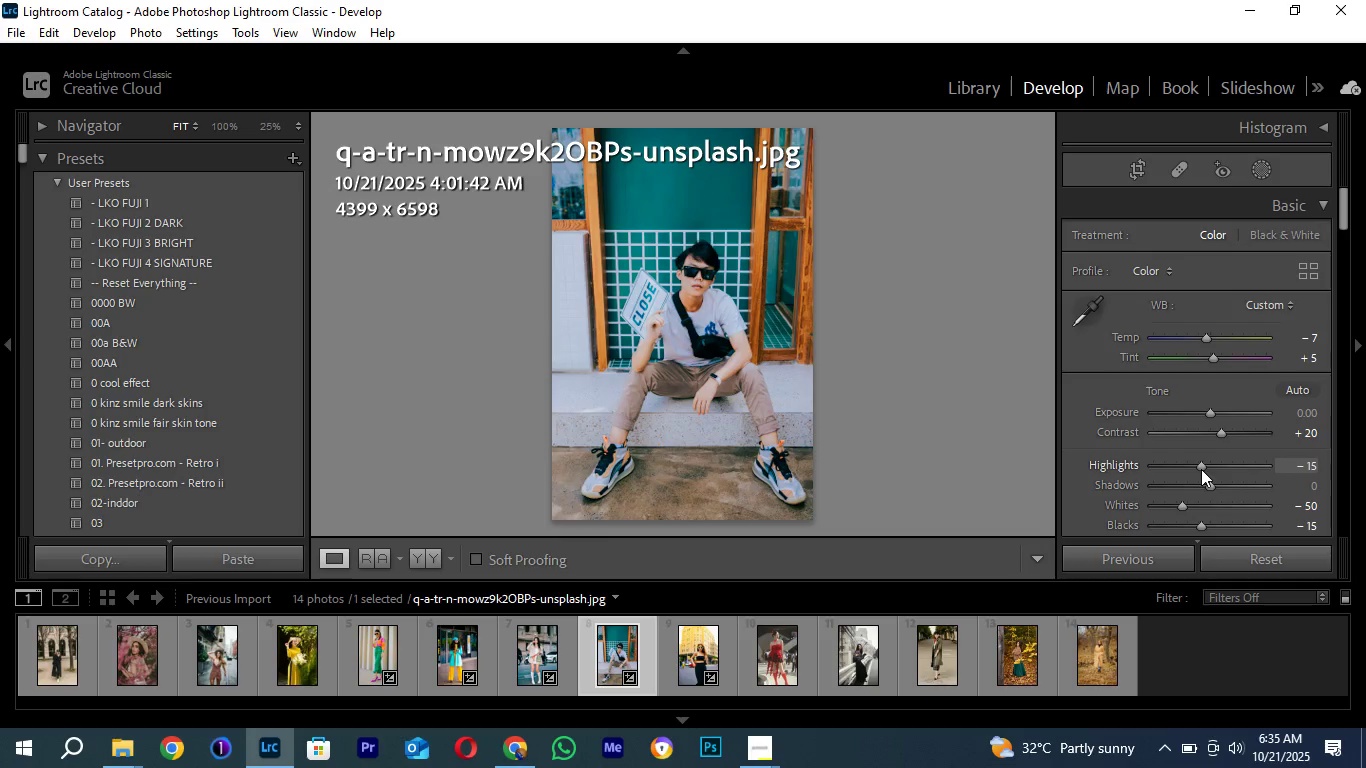 
left_click([1201, 469])
 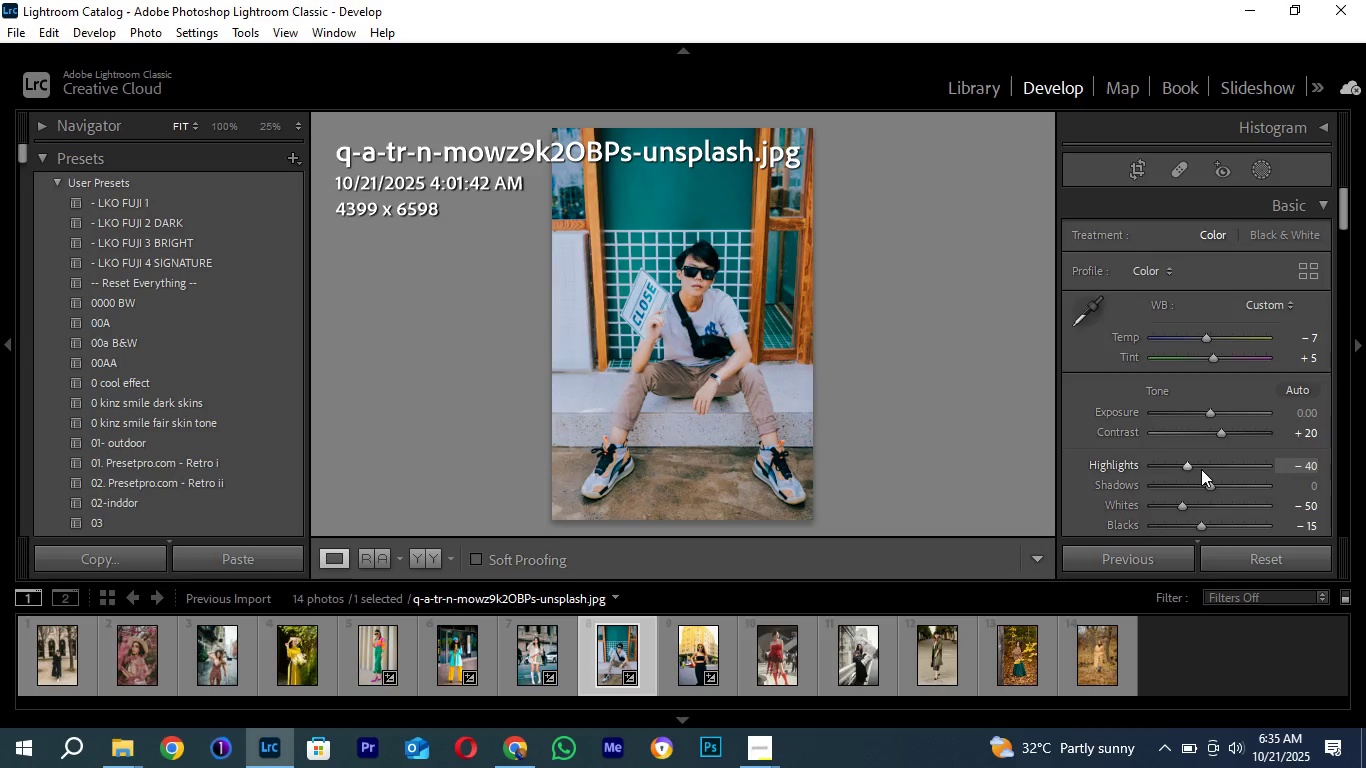 
scroll: coordinate [1201, 469], scroll_direction: down, amount: 10.0
 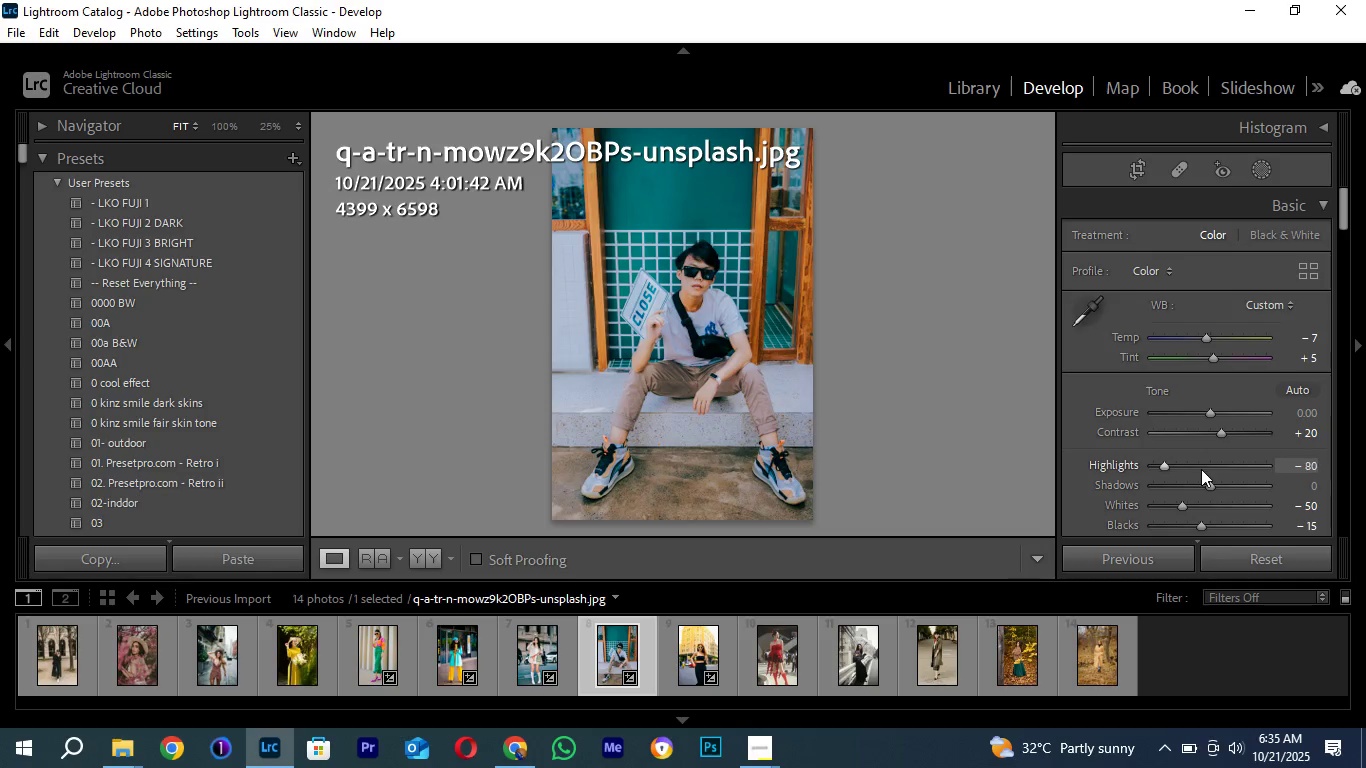 
scroll: coordinate [1201, 469], scroll_direction: up, amount: 1.0
 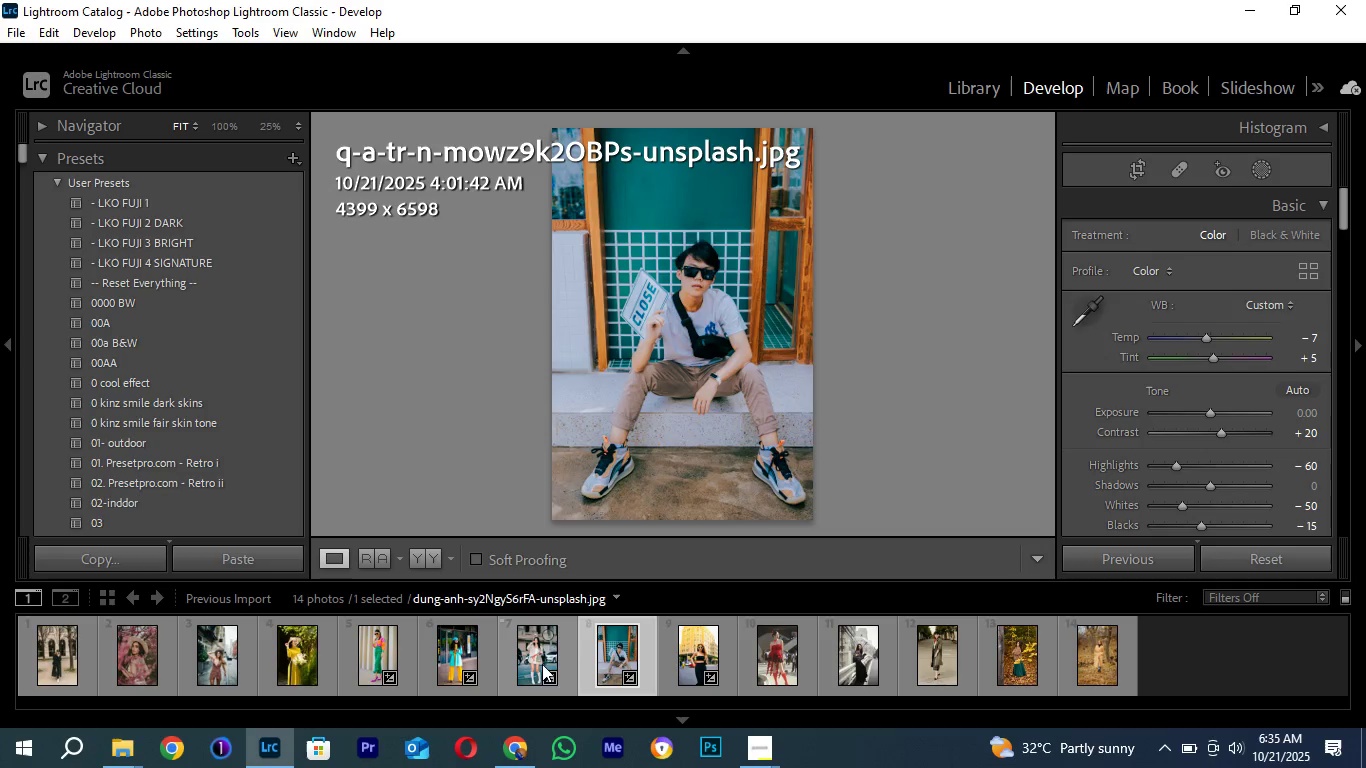 
left_click([534, 671])
 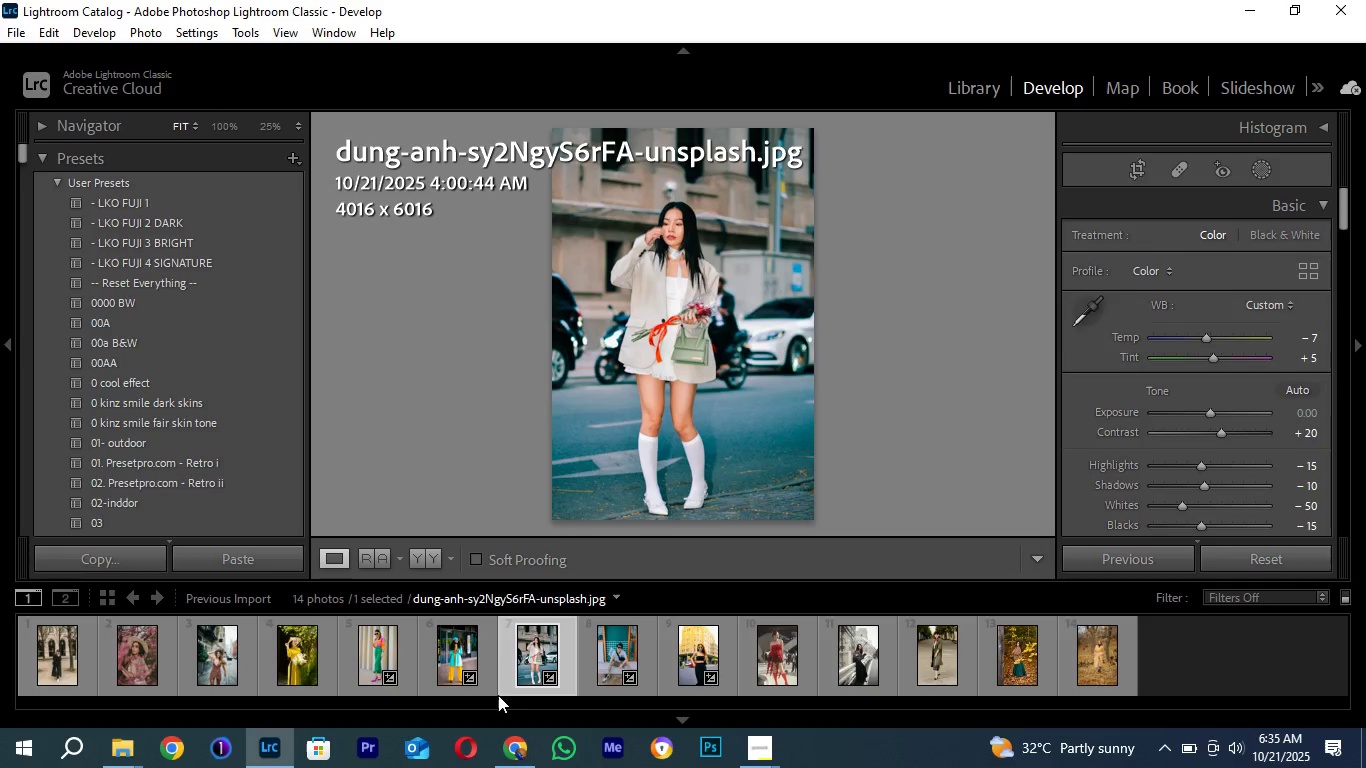 
wait(6.38)
 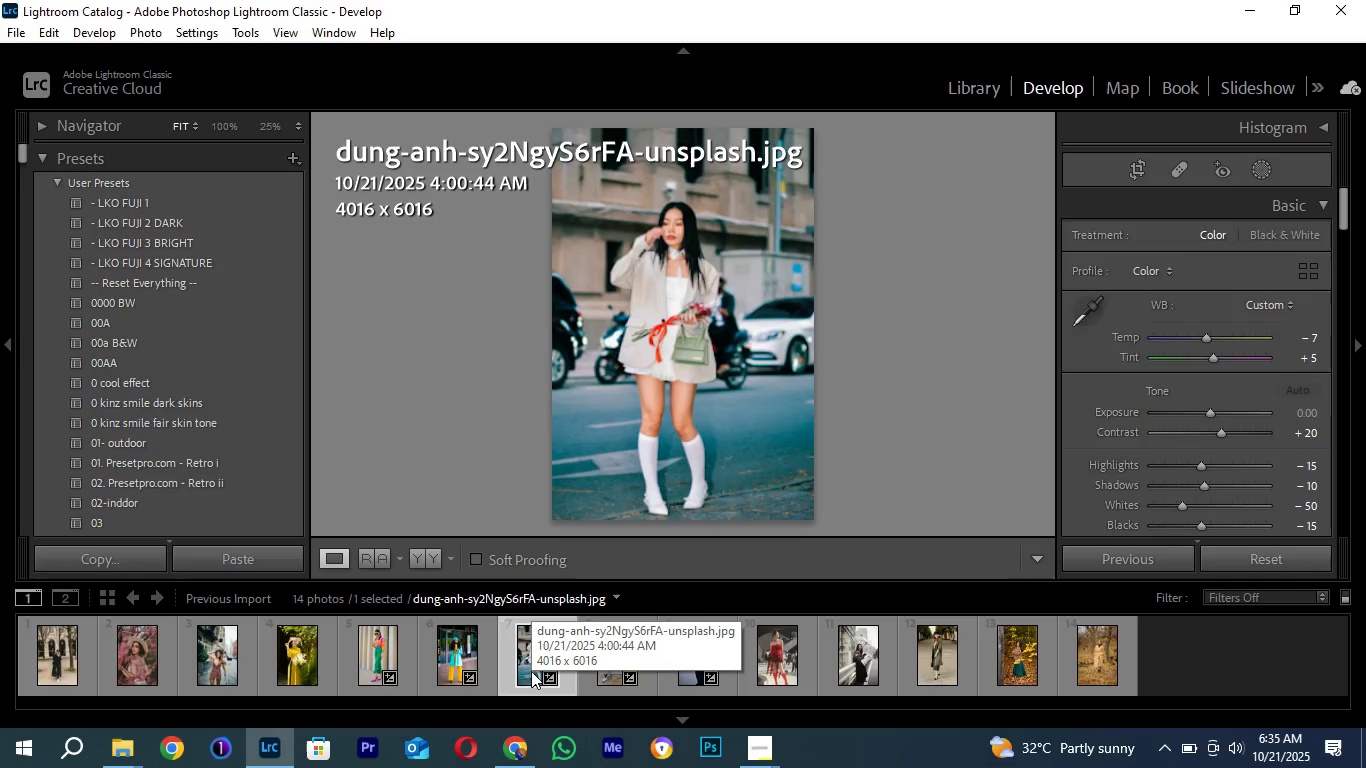 
left_click([442, 655])
 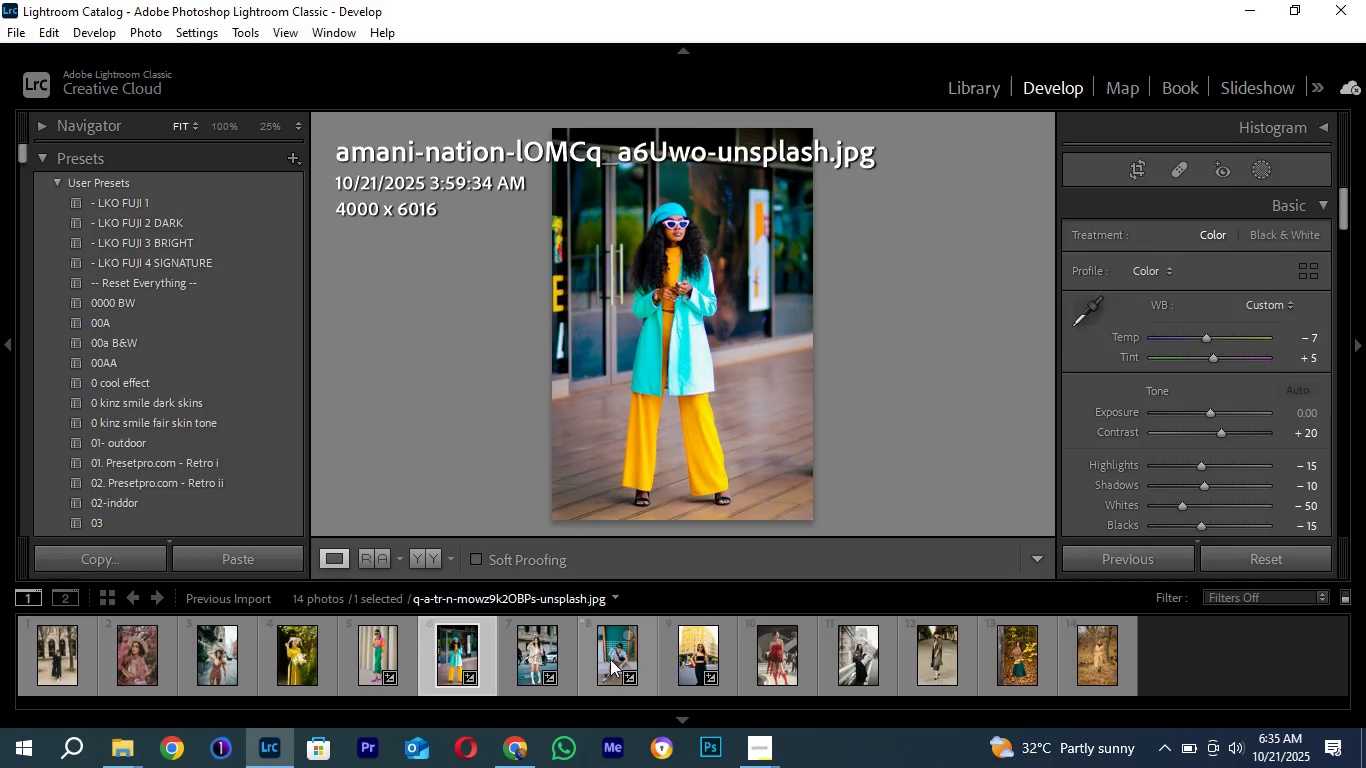 
left_click([610, 659])
 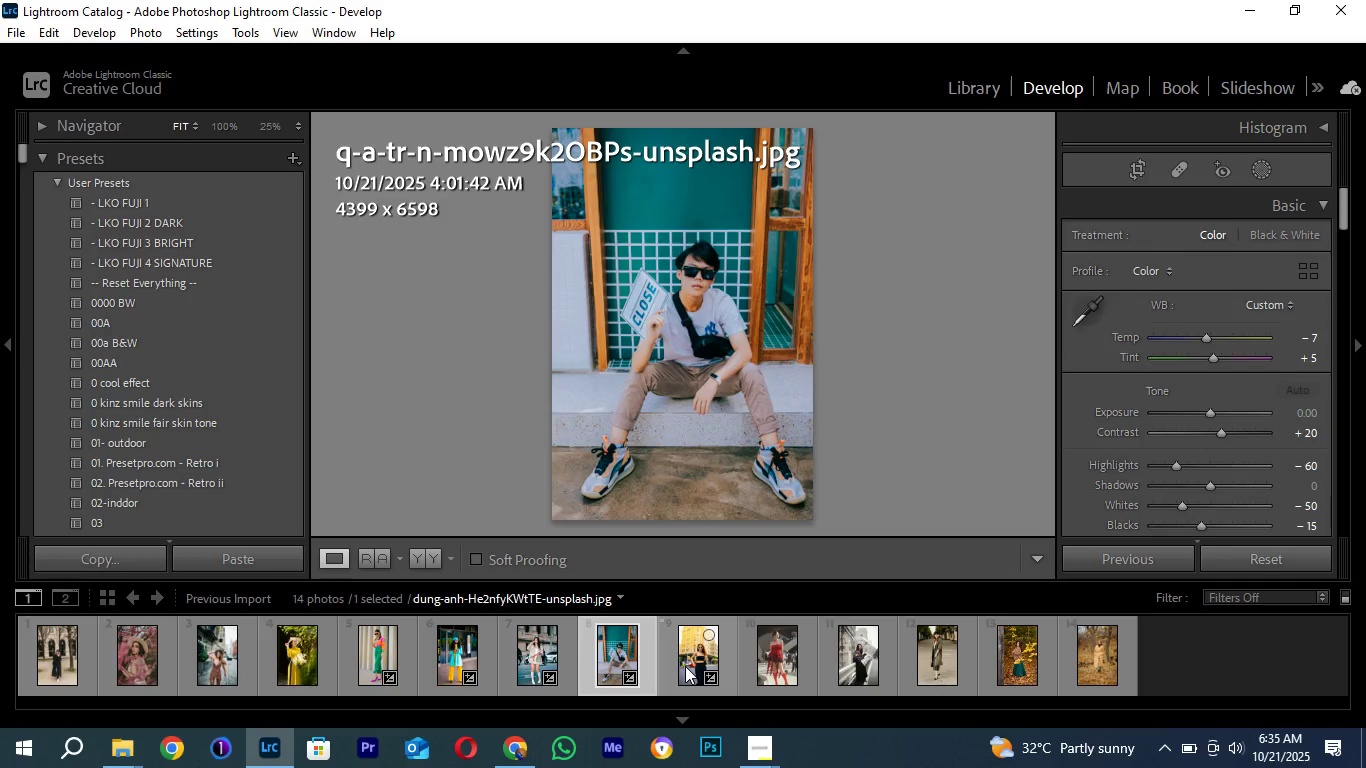 
left_click([685, 666])
 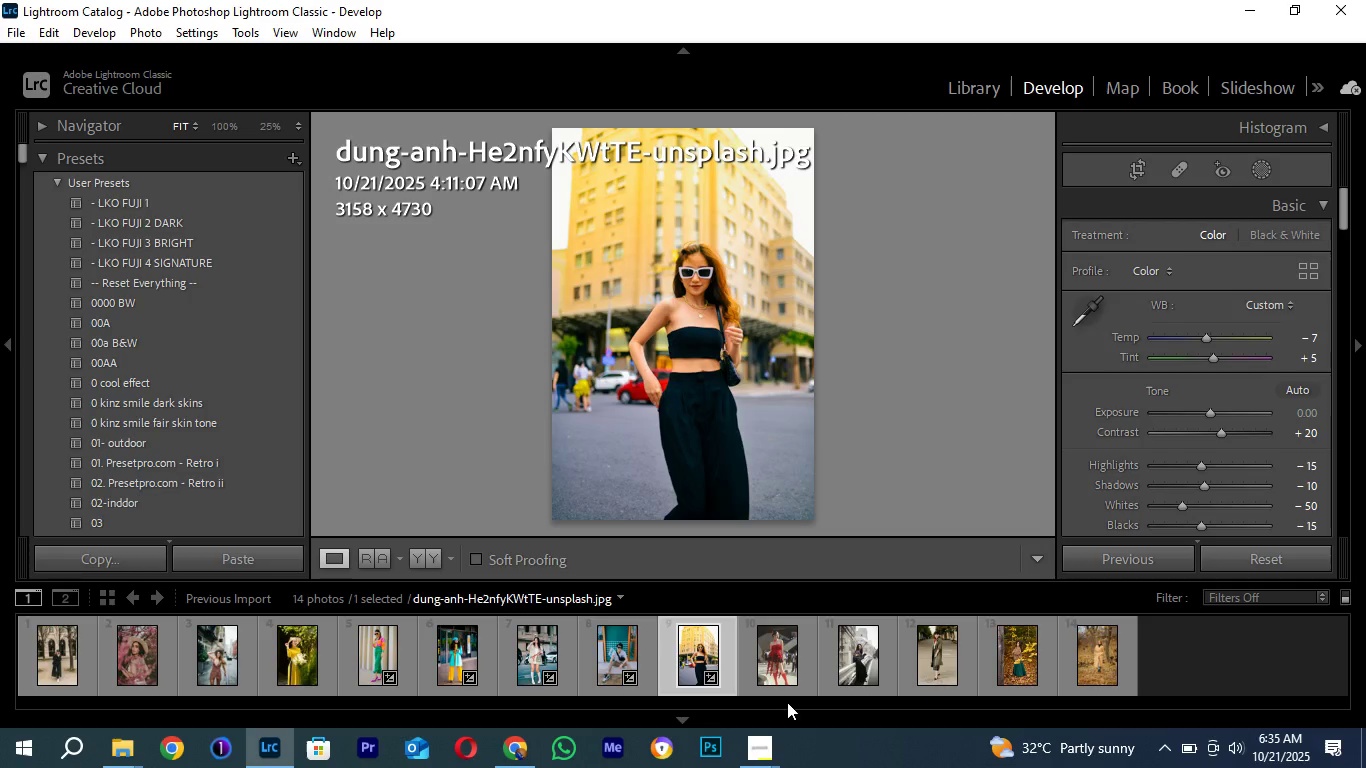 
wait(17.91)
 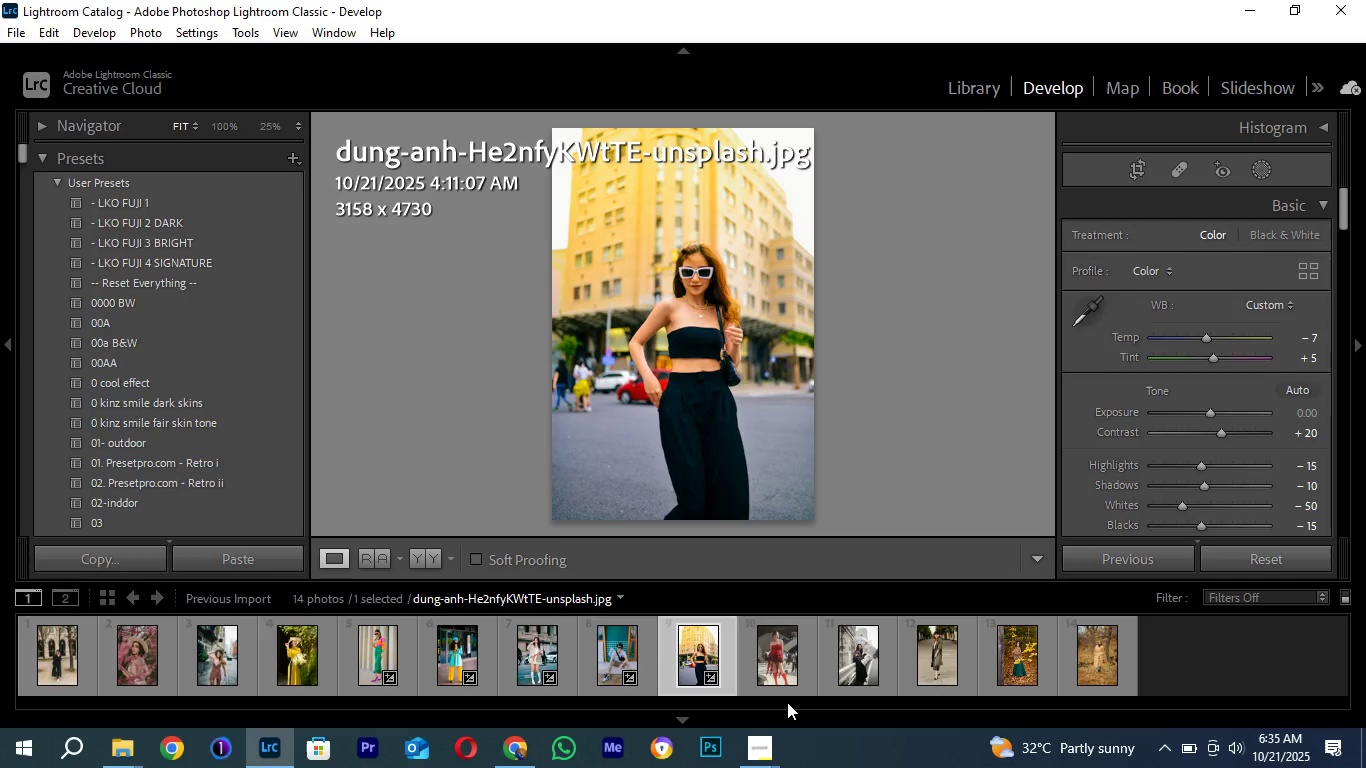 
mouse_move([776, 633])
 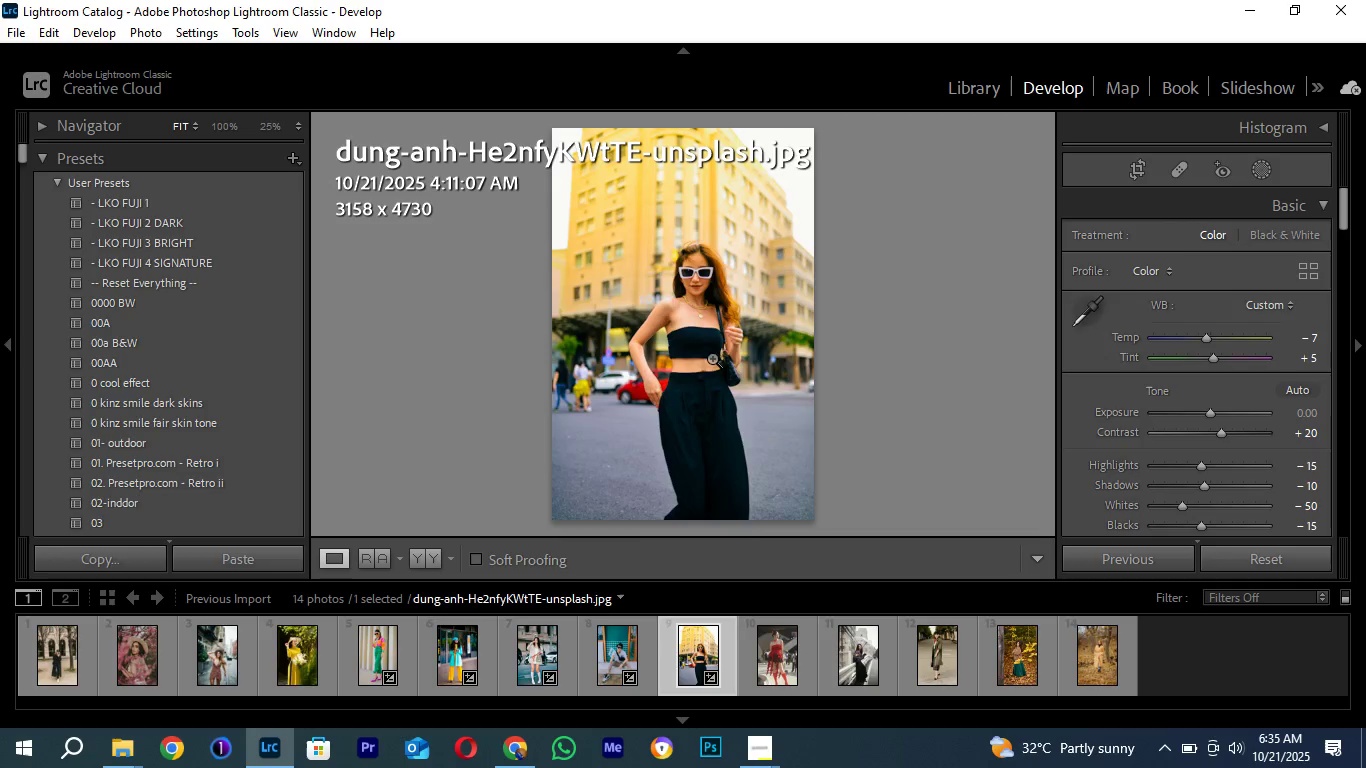 
left_click([711, 348])
 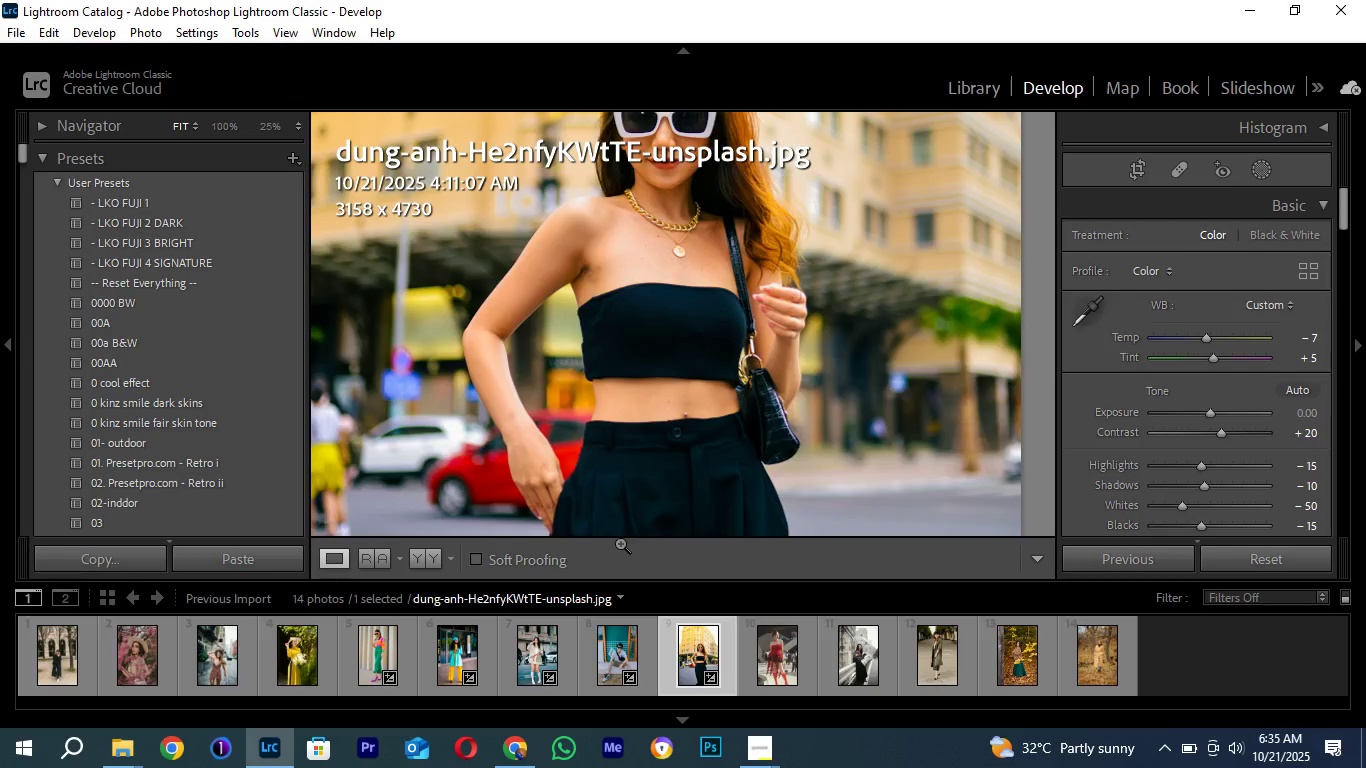 
left_click([711, 314])
 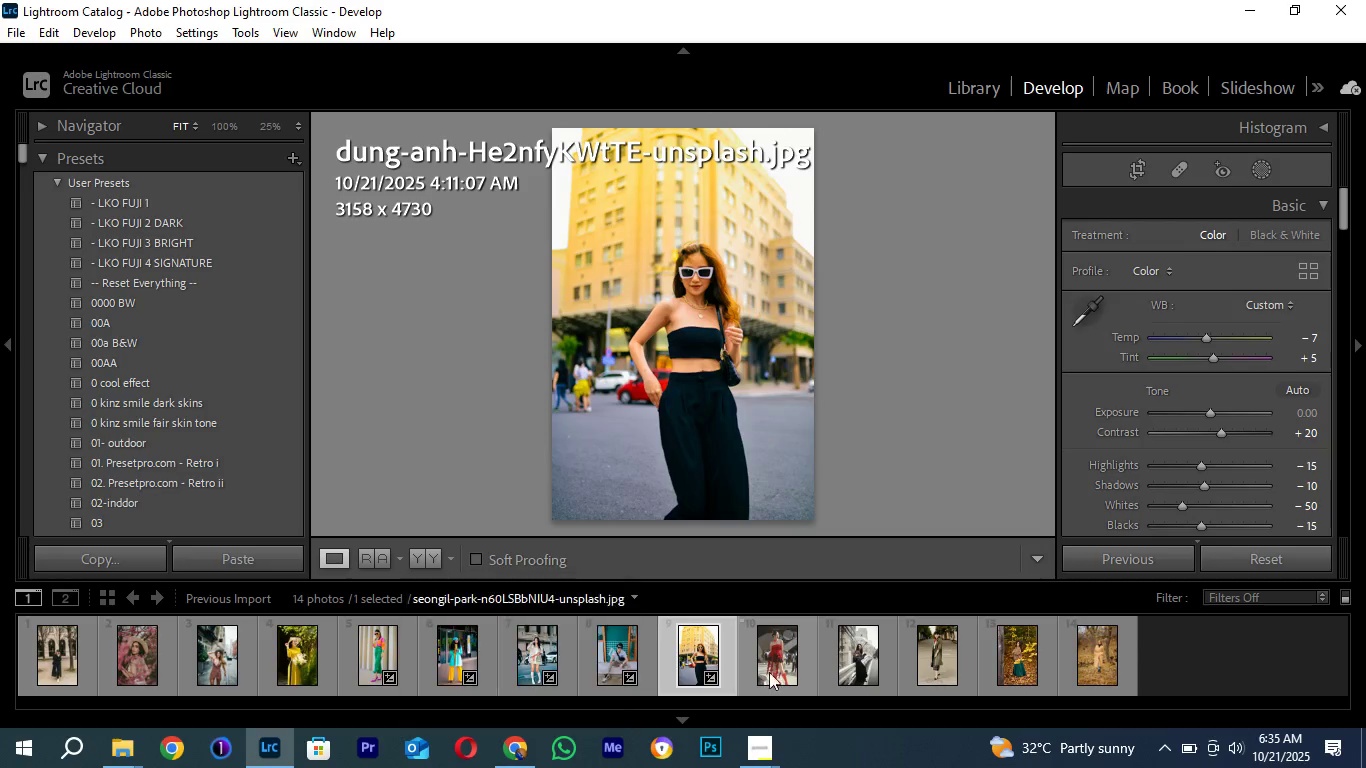 
hold_key(key=ControlLeft, duration=0.58)
left_click([768, 666])
 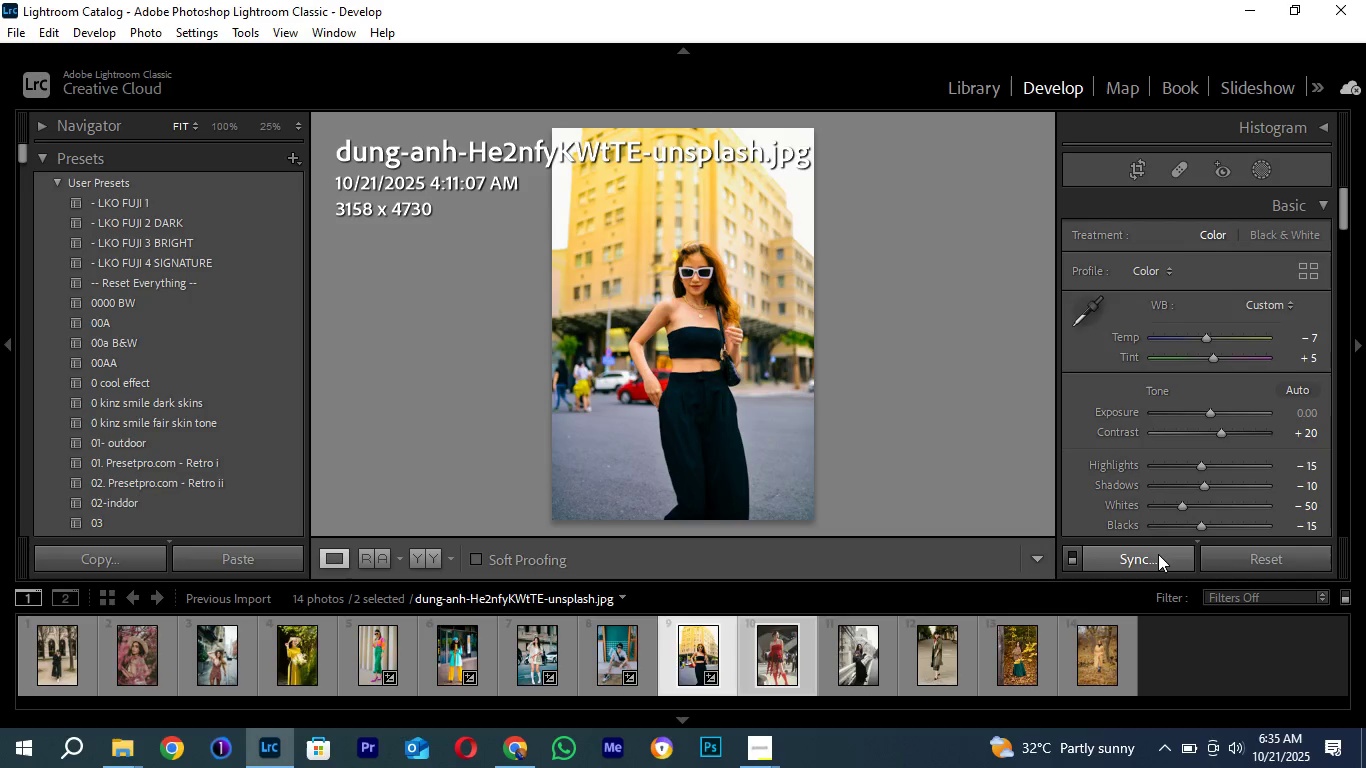 
left_click([1158, 554])
 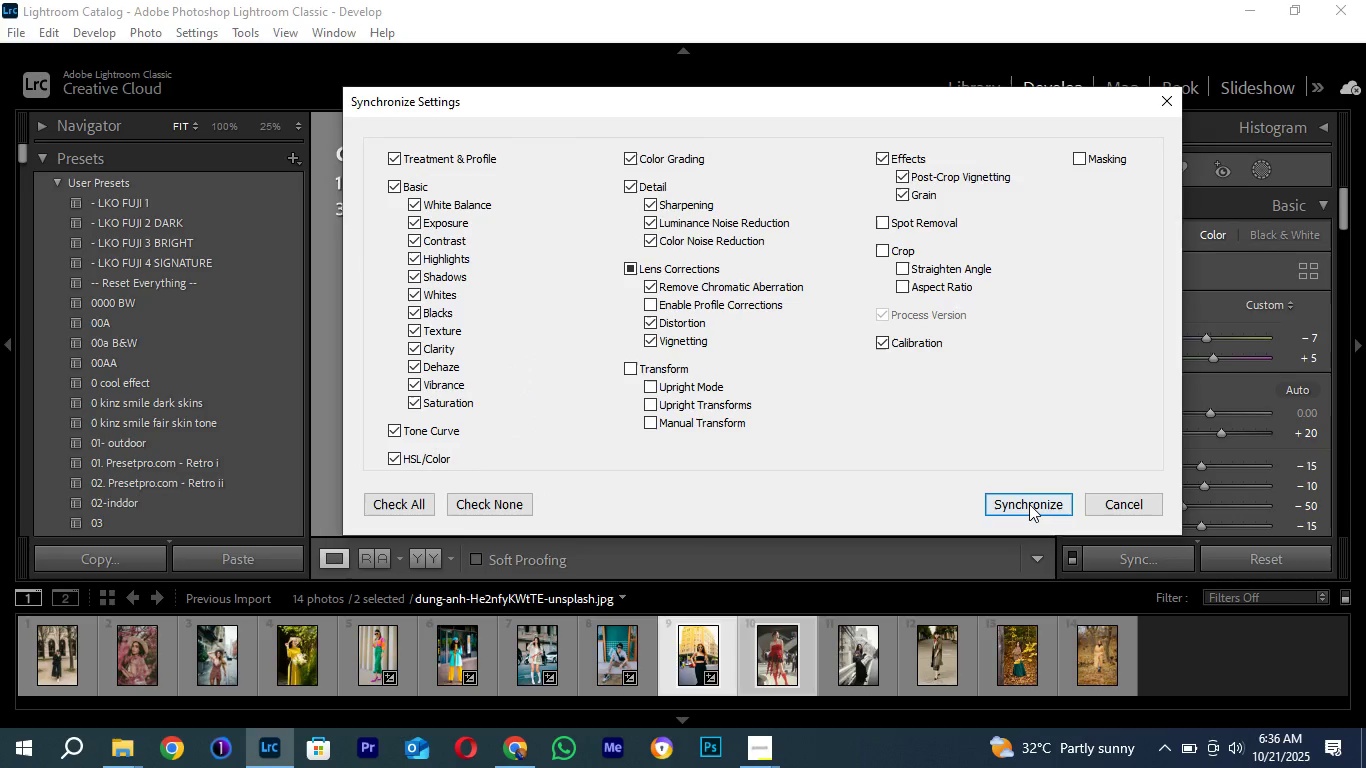 
left_click([1029, 504])
 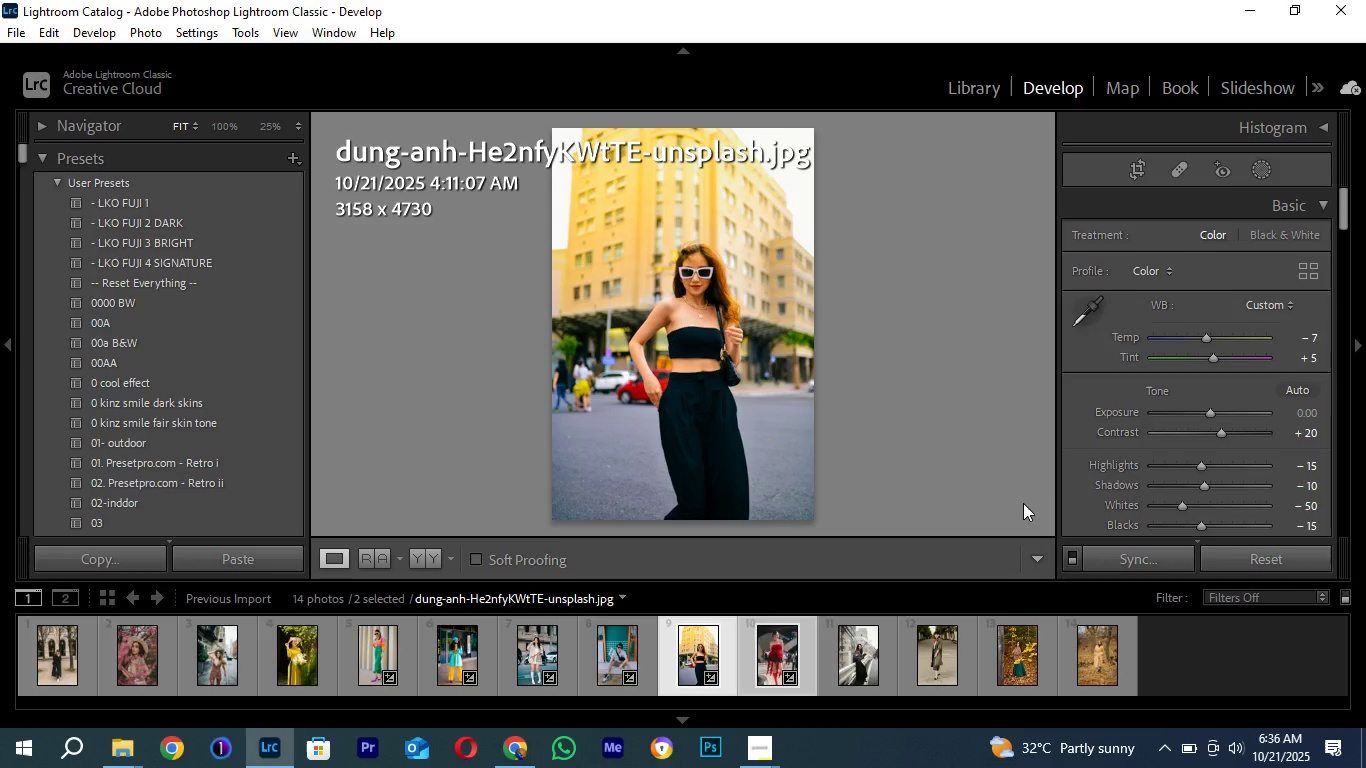 
wait(8.22)
 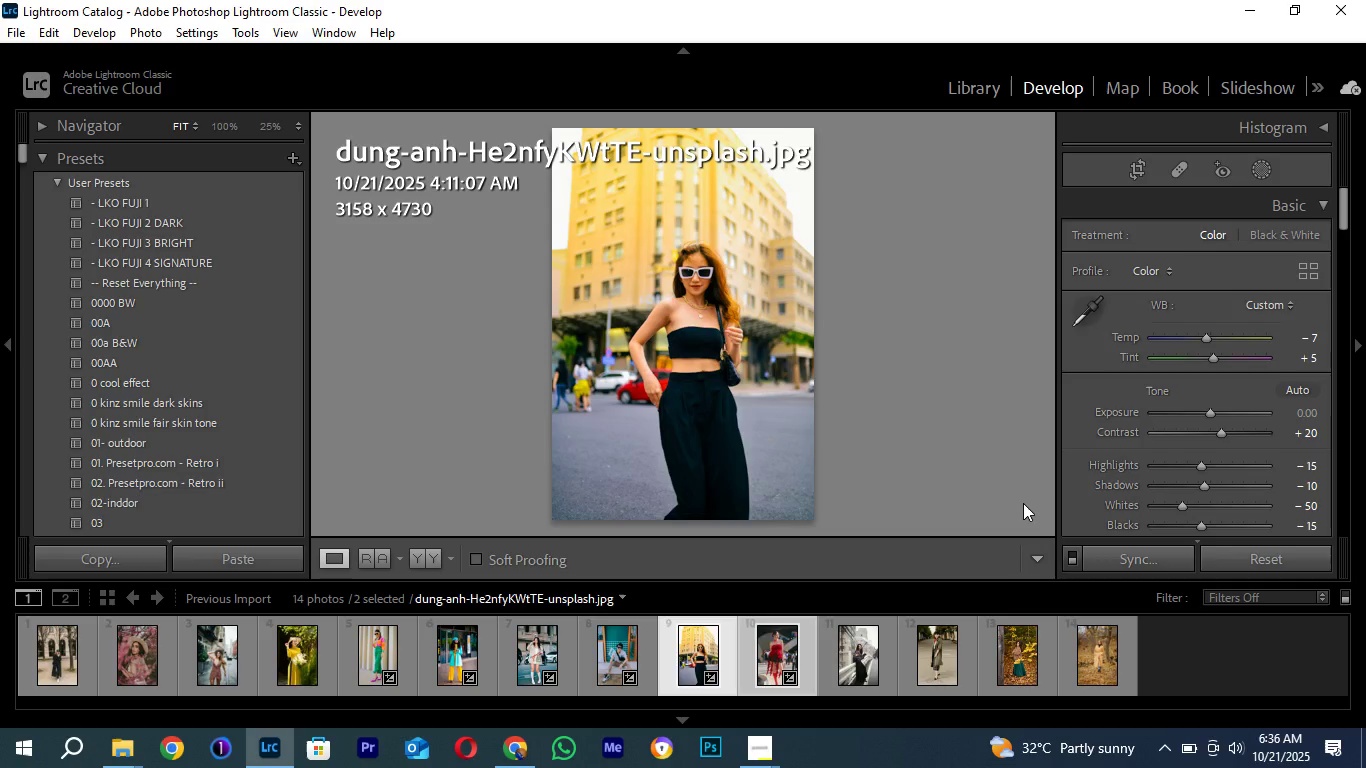 
left_click([859, 678])
 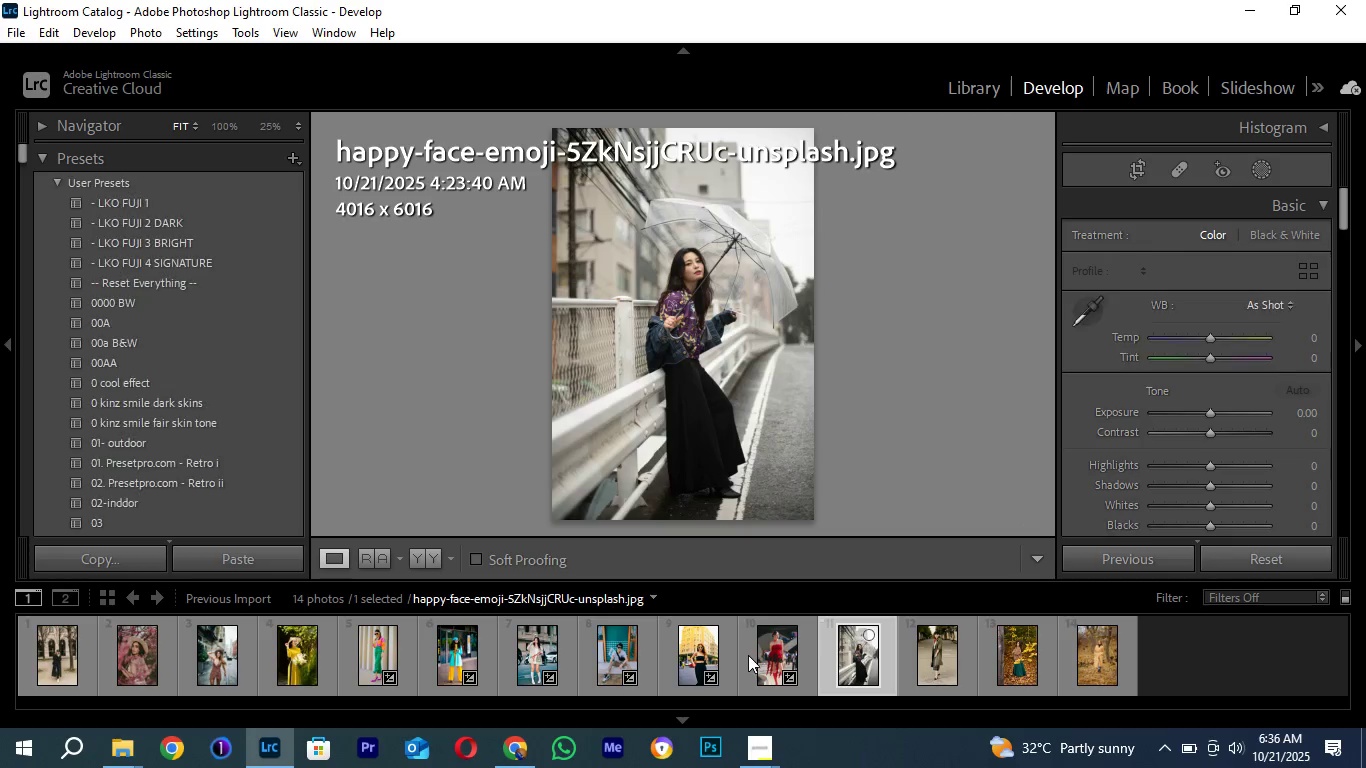 
left_click([748, 655])
 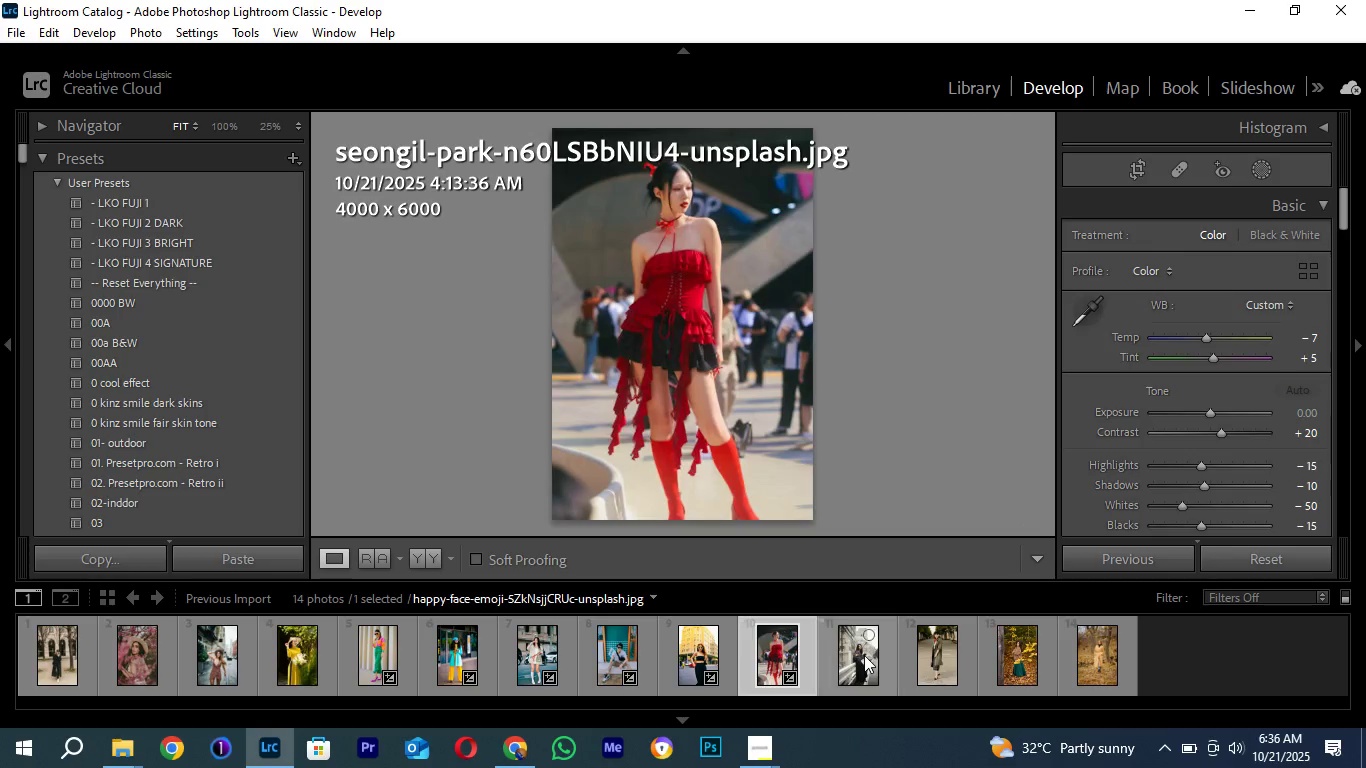 
hold_key(key=ControlLeft, duration=0.89)
left_click([864, 655])
 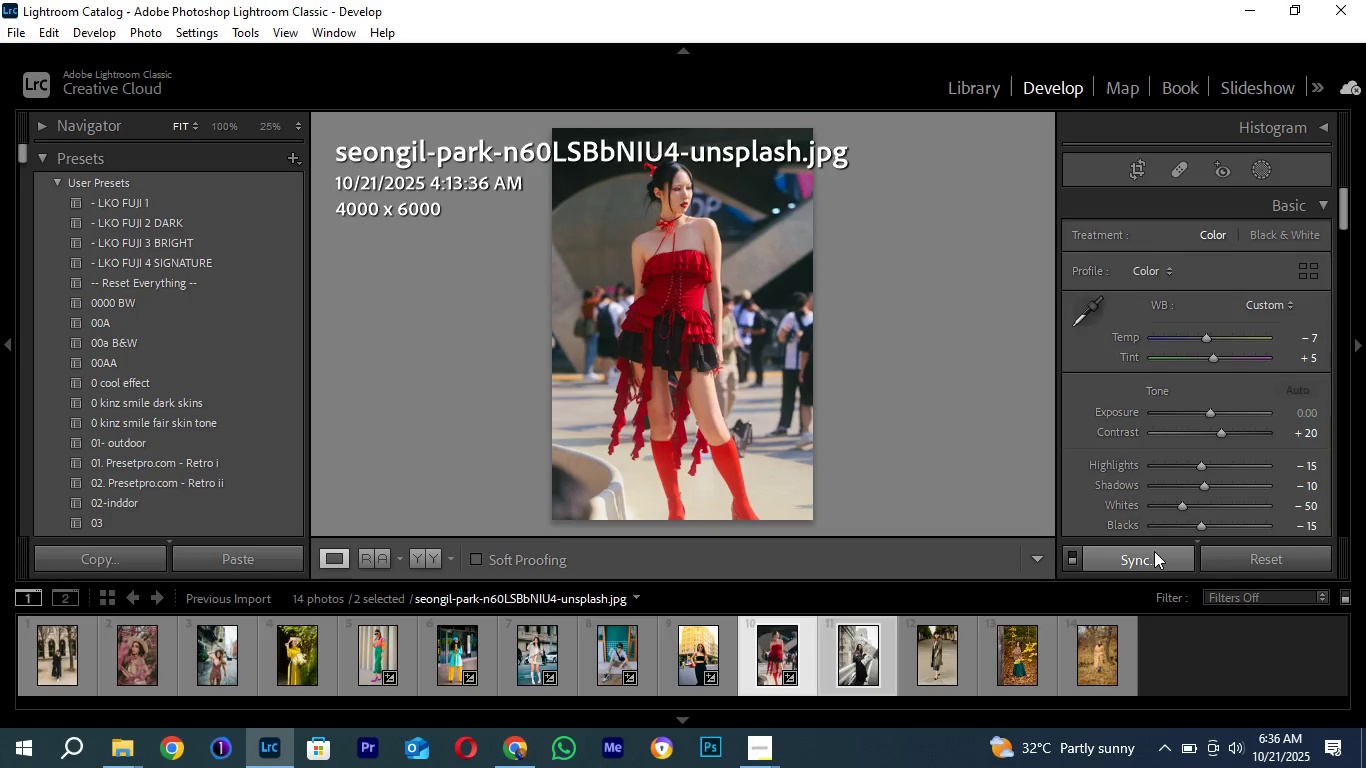 
left_click([1154, 551])
 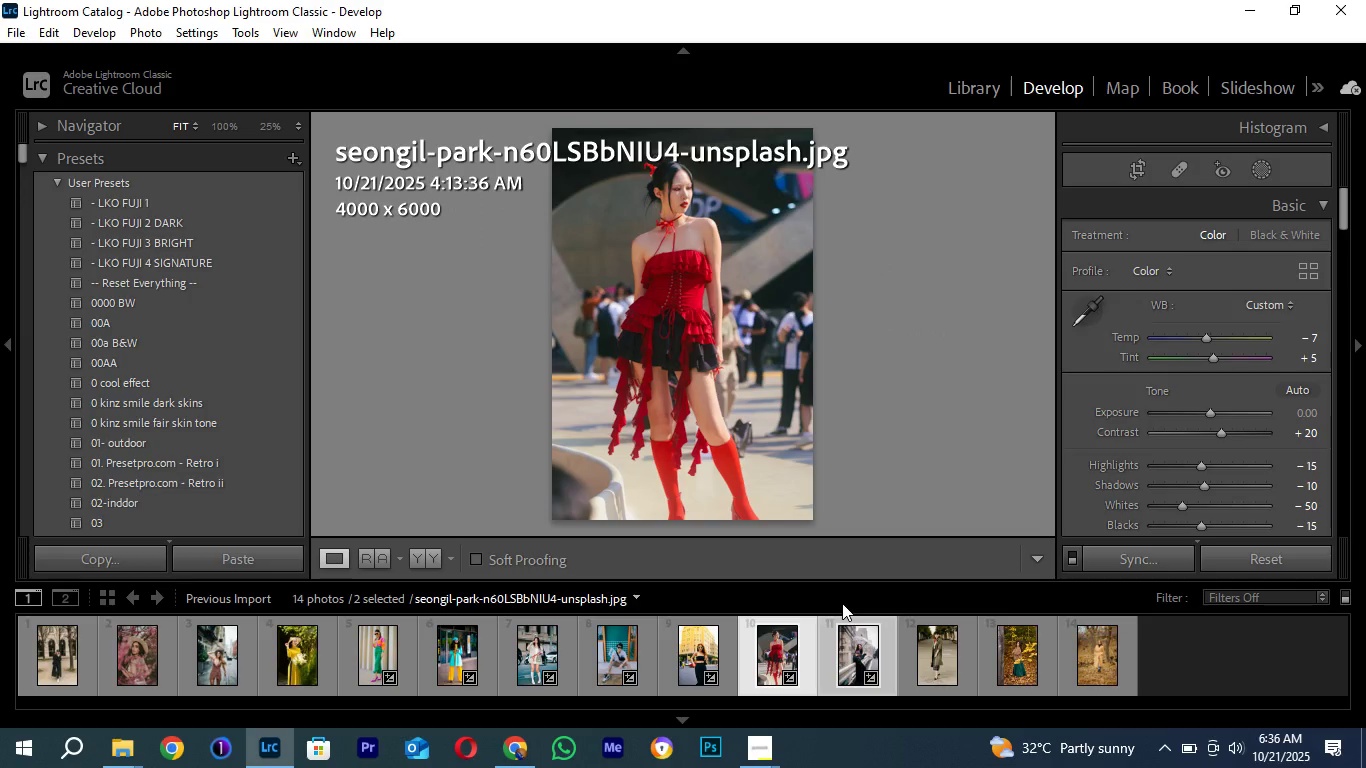 
wait(14.77)
 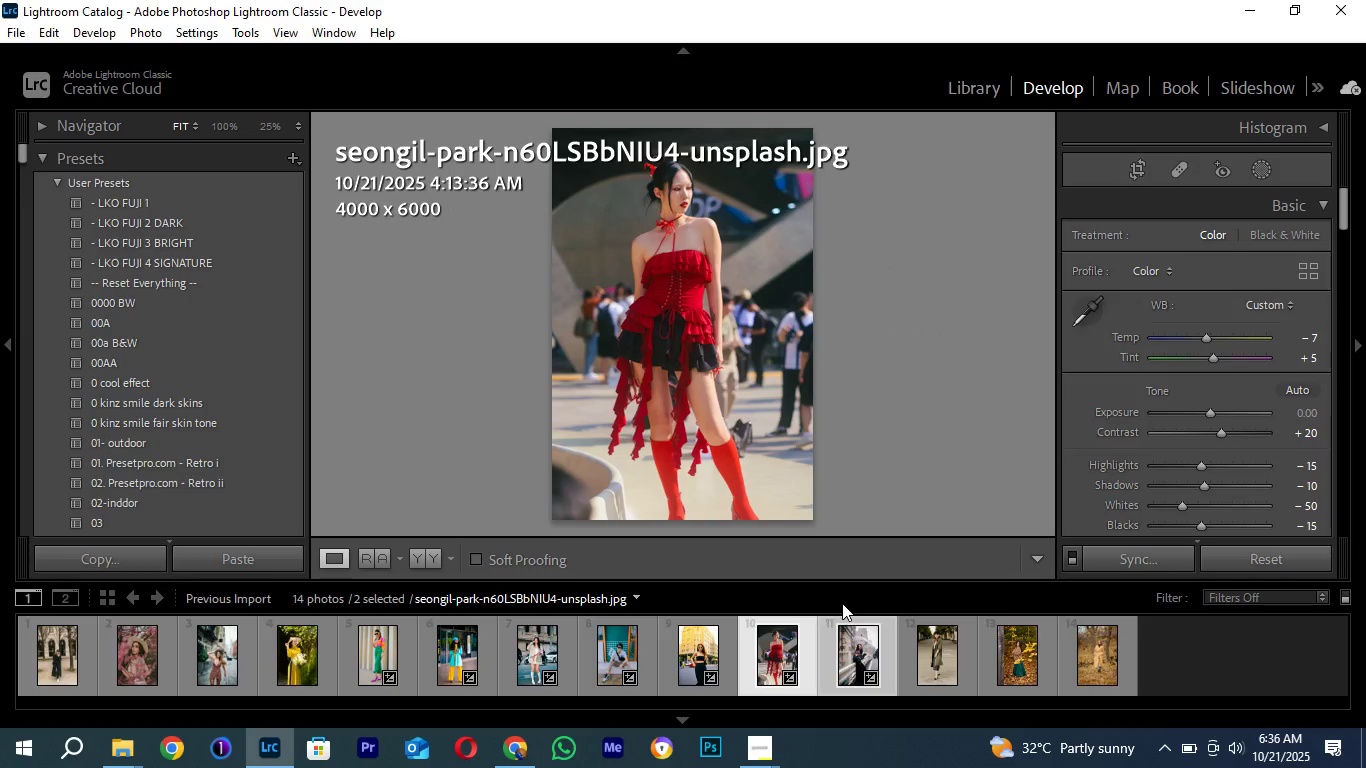 
left_click([674, 268])
 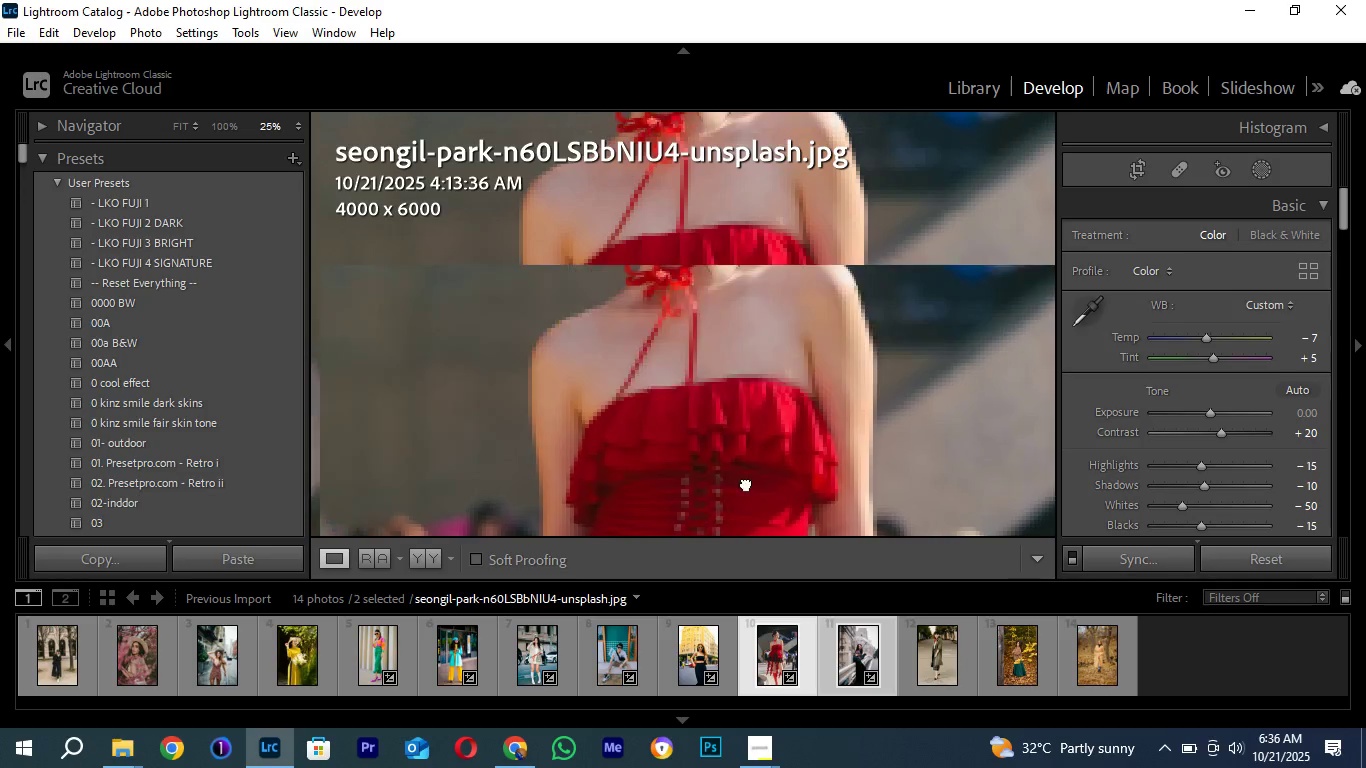 
left_click_drag(start_coordinate=[729, 239], to_coordinate=[756, 532])
 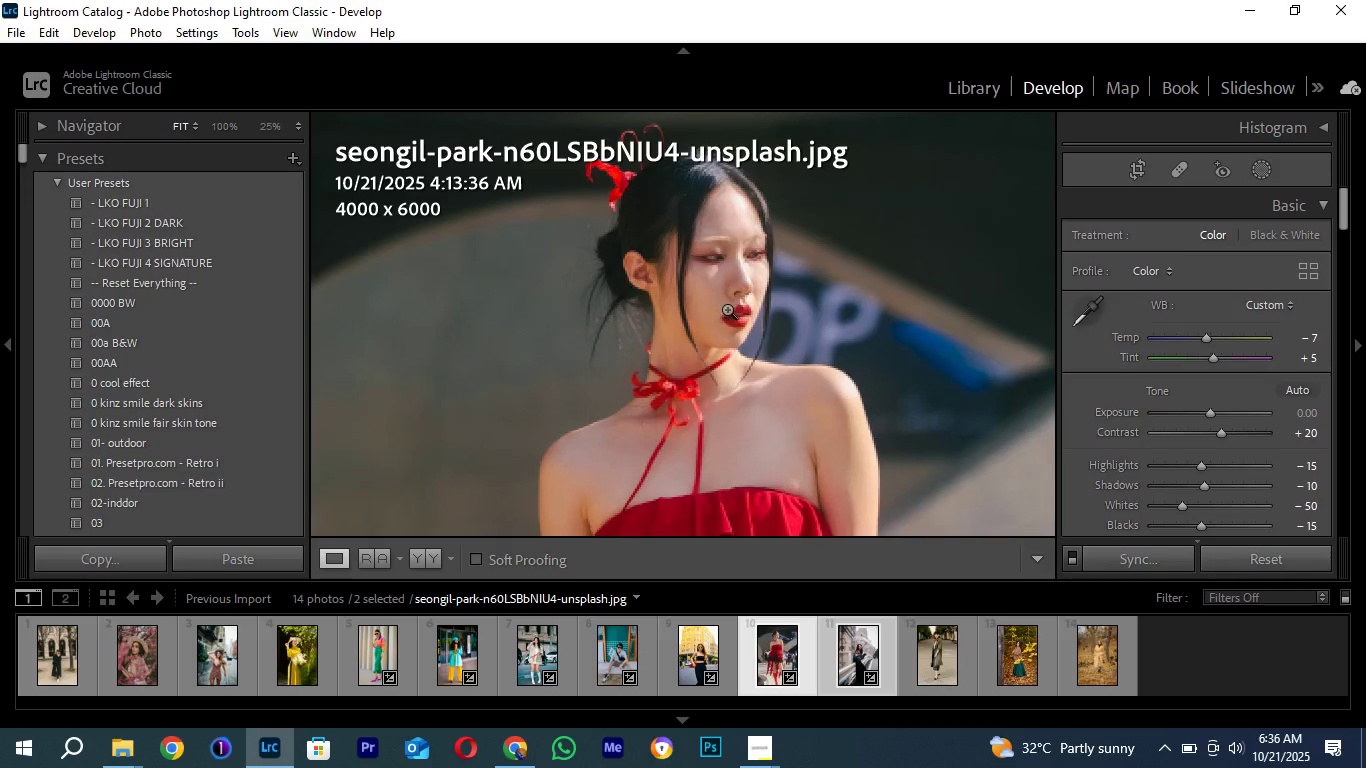 
left_click([727, 309])
 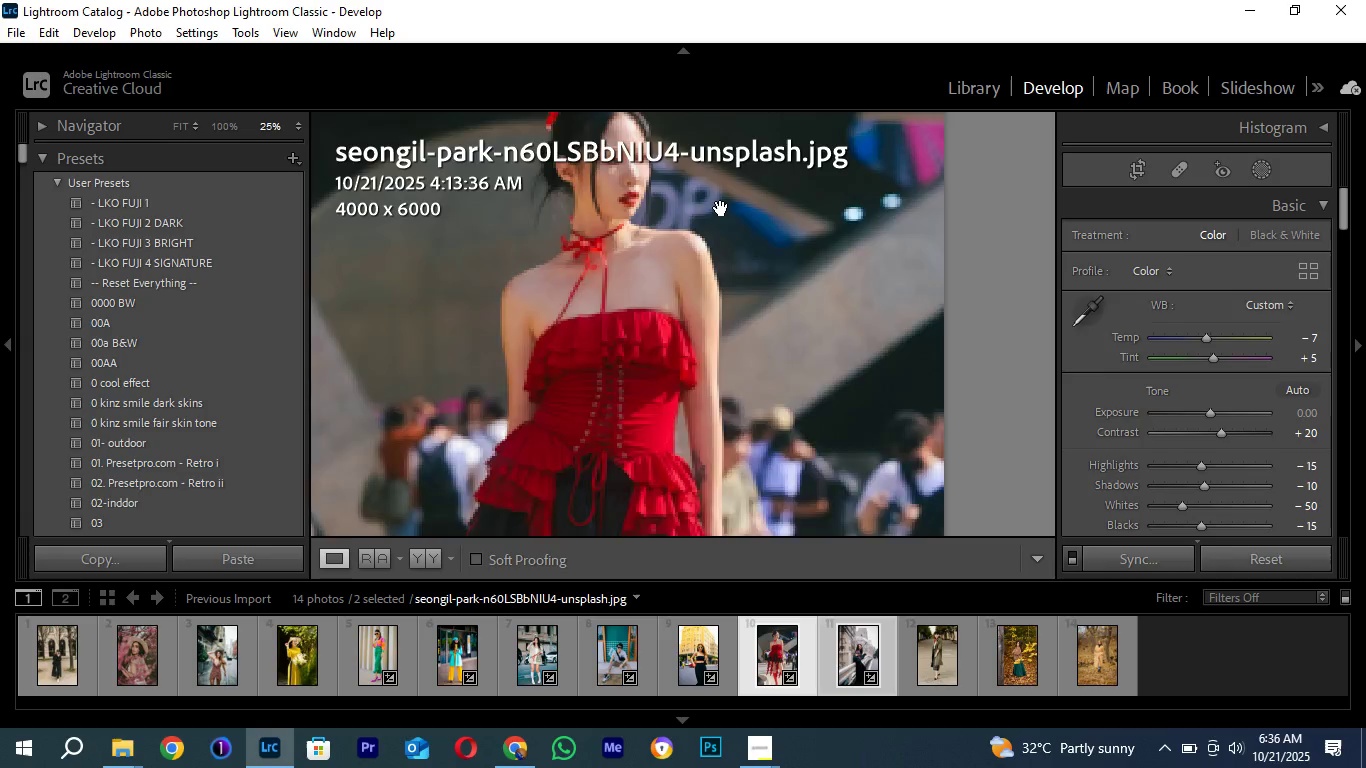 
left_click([593, 247])
 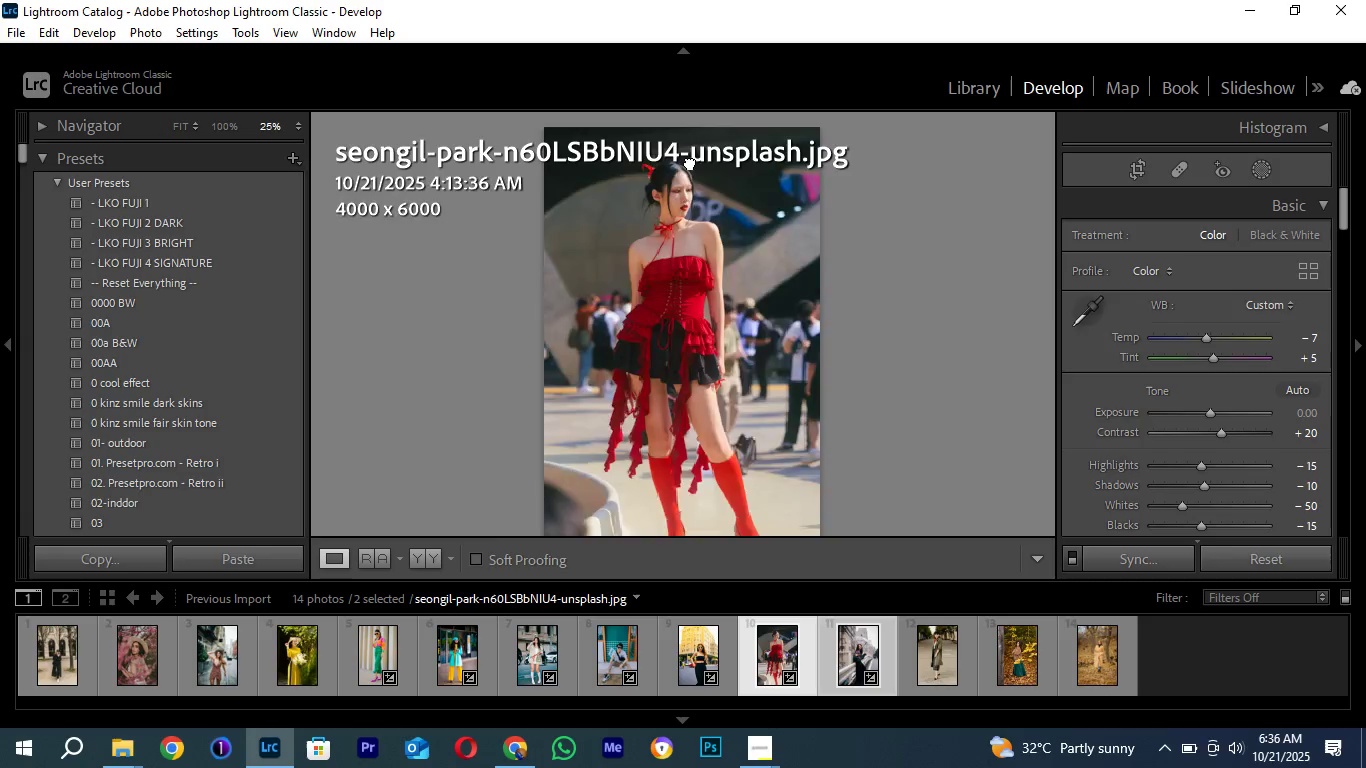 
left_click([690, 162])
 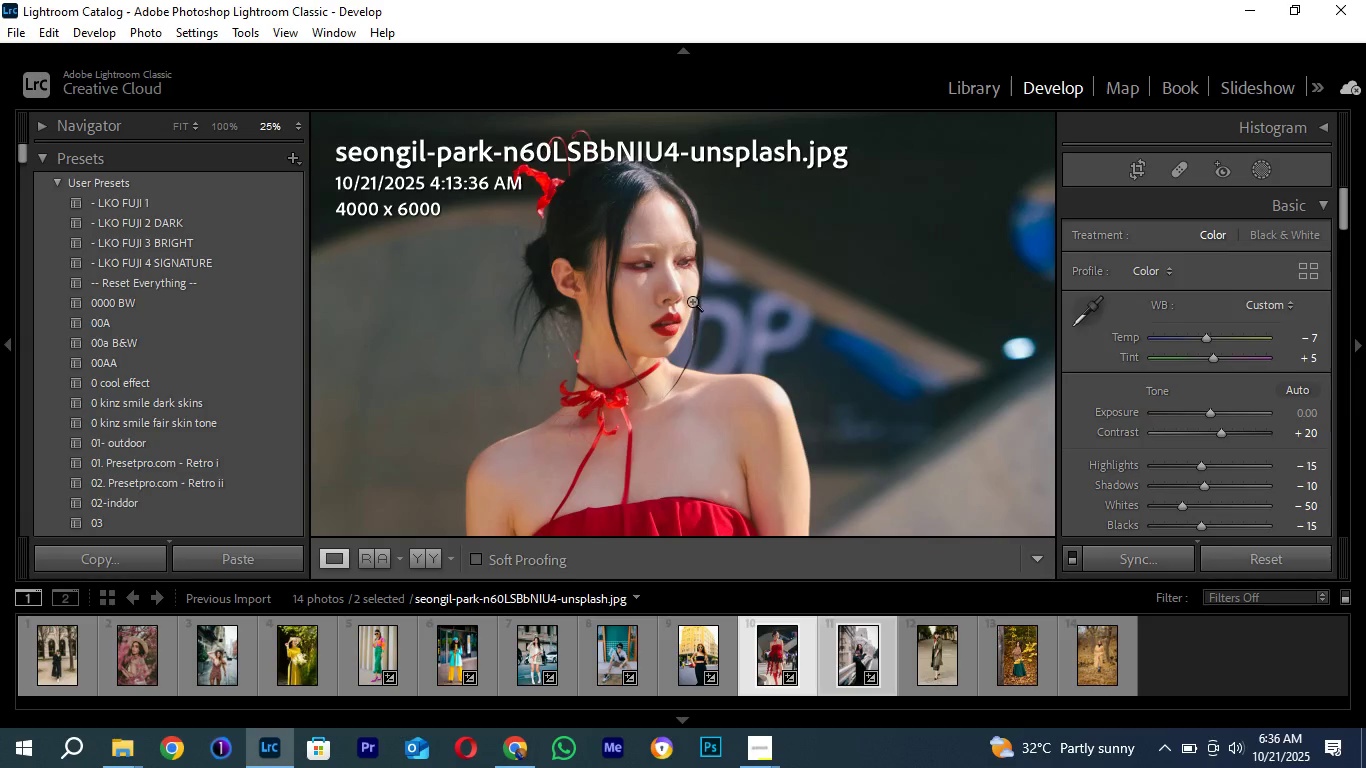 
left_click([695, 301])
 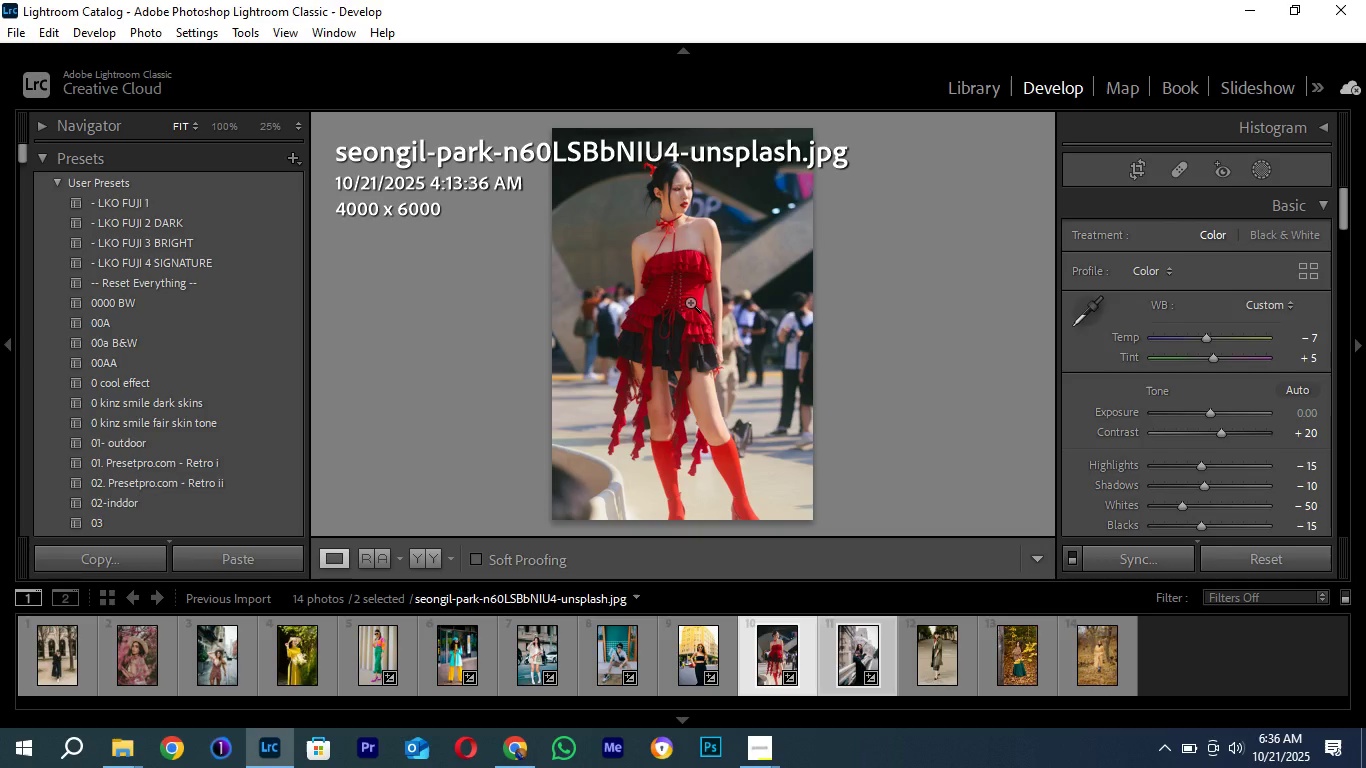 
wait(17.57)
 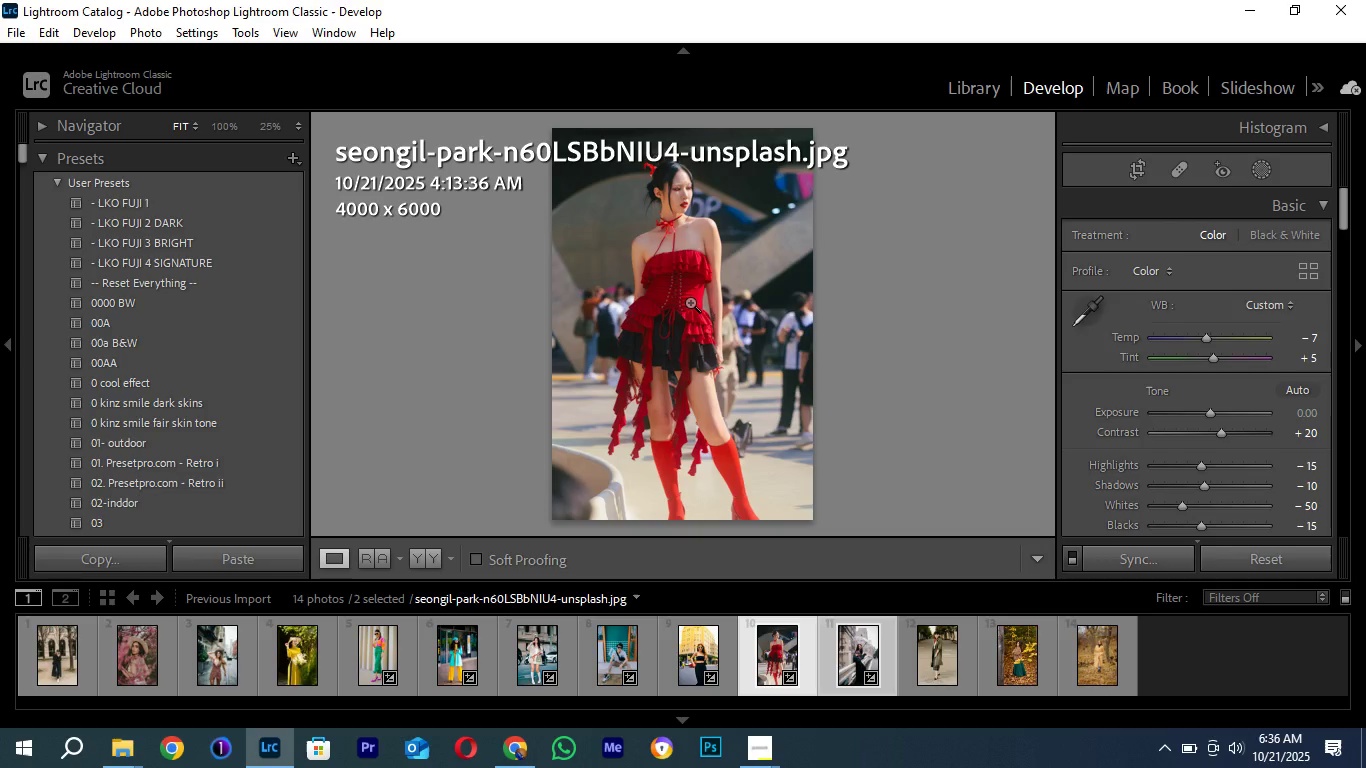 
left_click([692, 250])
 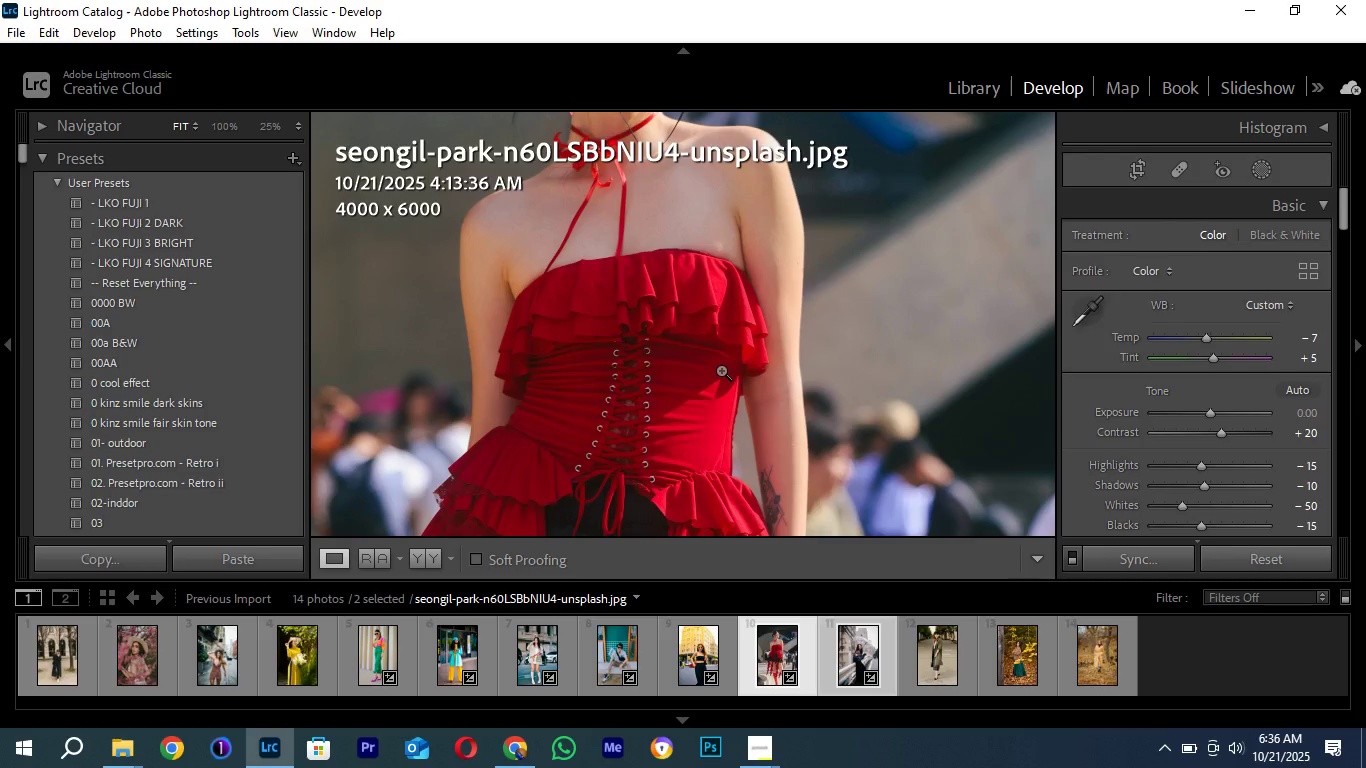 
left_click([681, 298])
 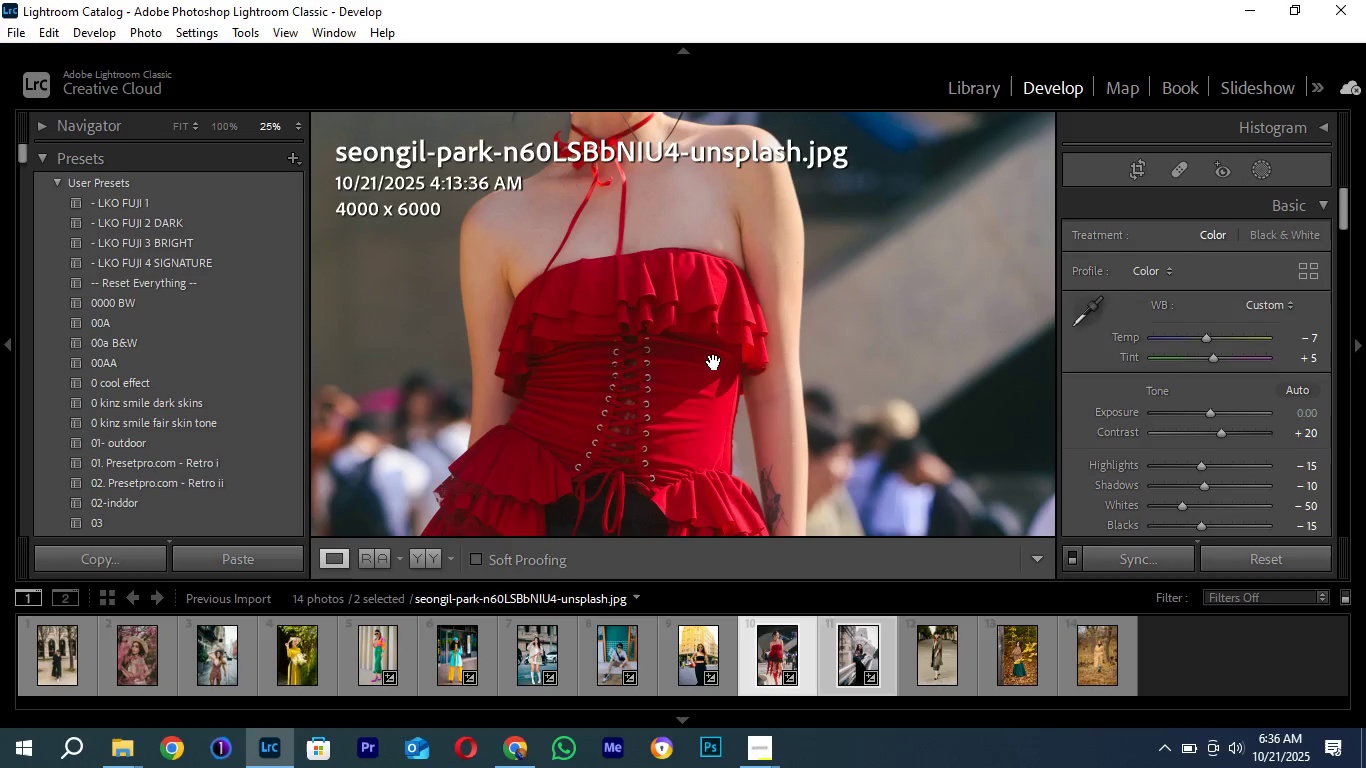 
wait(9.14)
 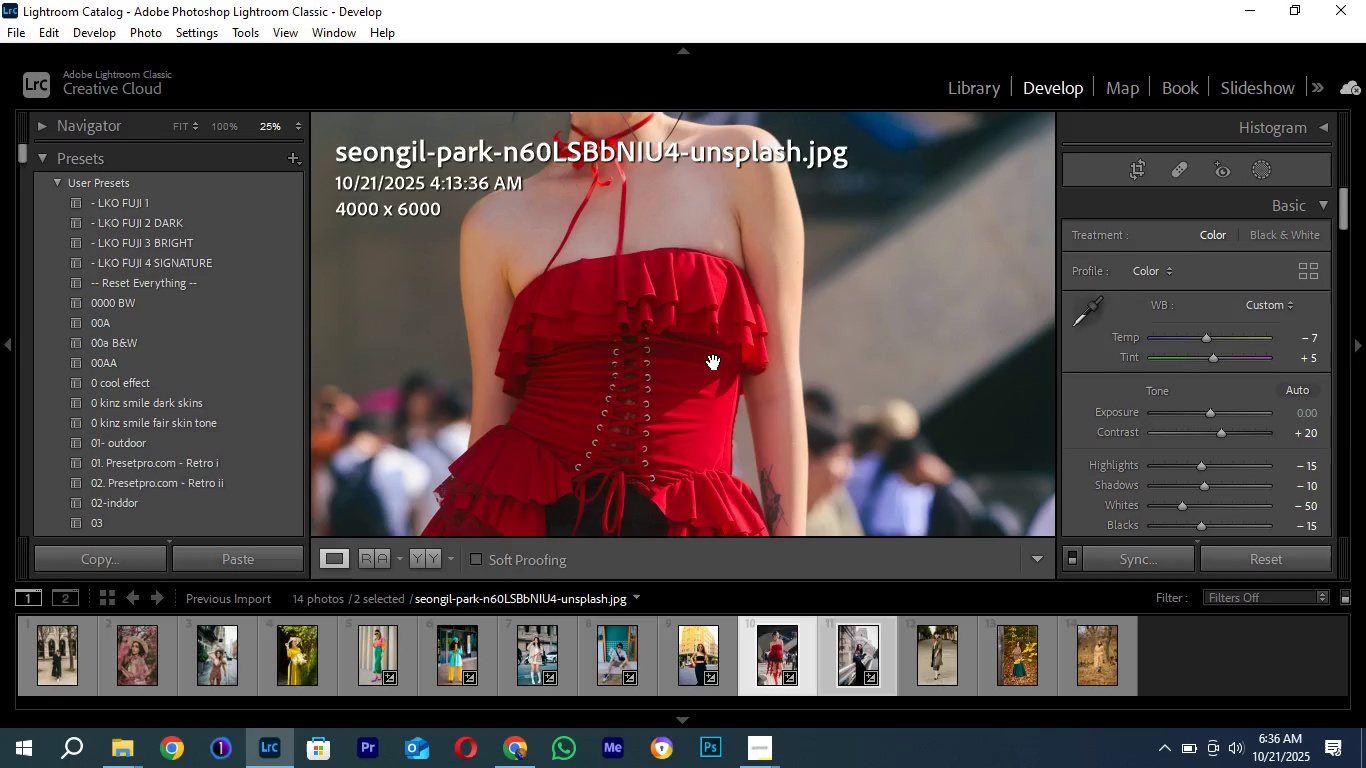 
left_click([677, 245])
 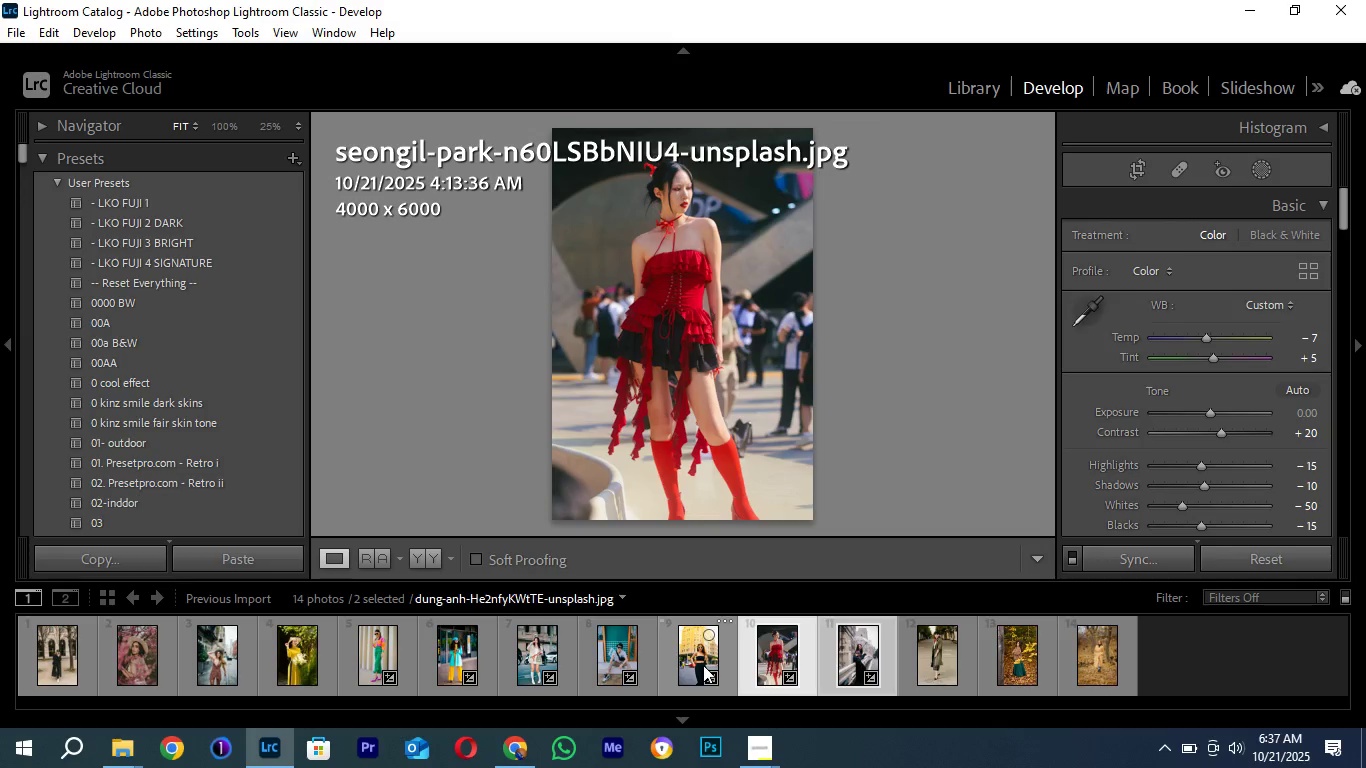 
left_click([703, 665])
 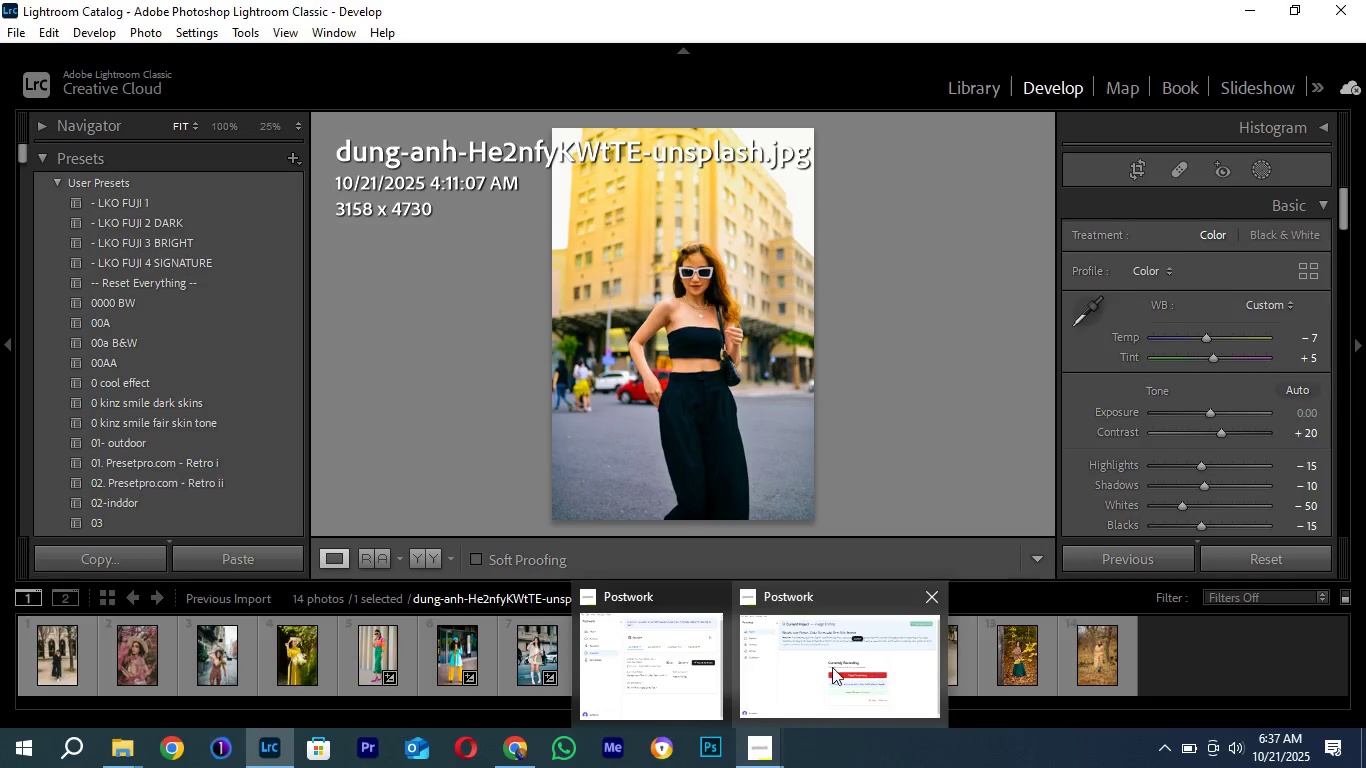 
left_click([815, 671])